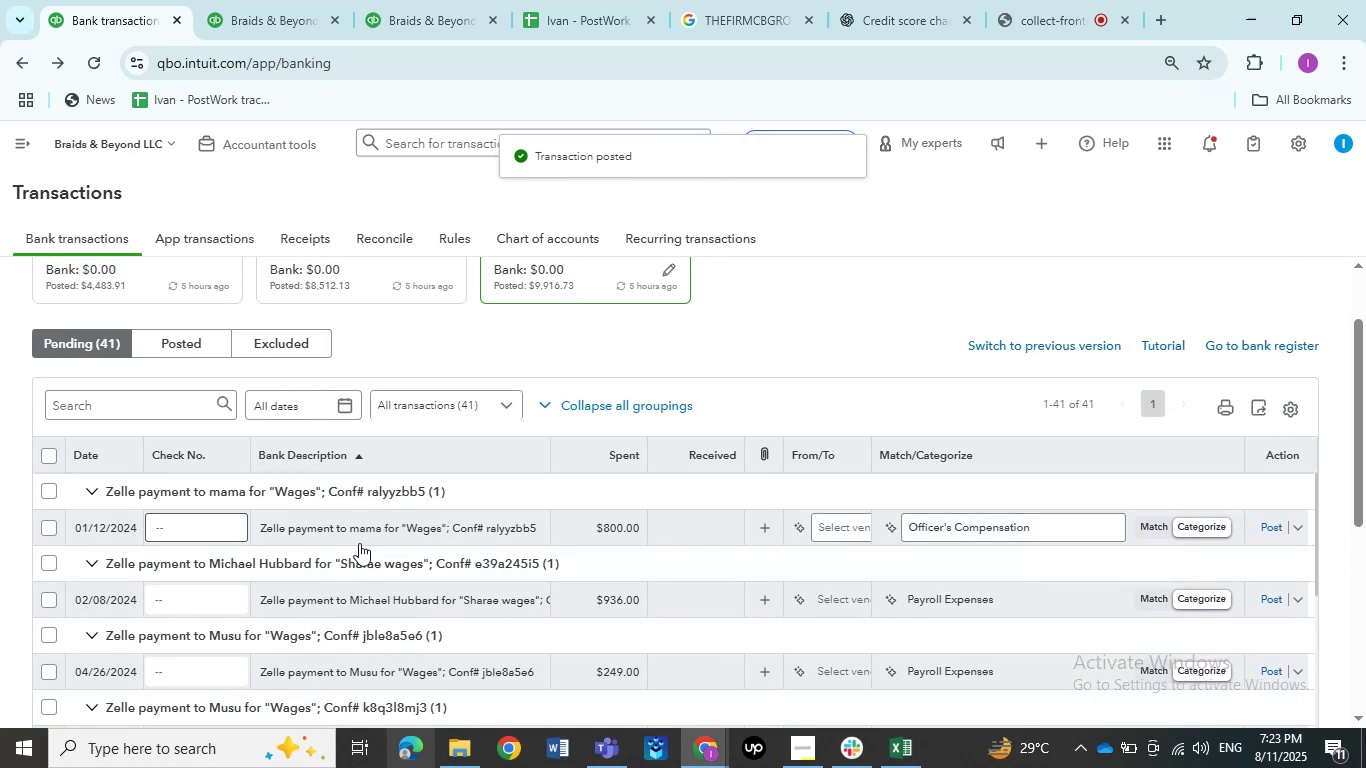 
left_click([362, 530])
 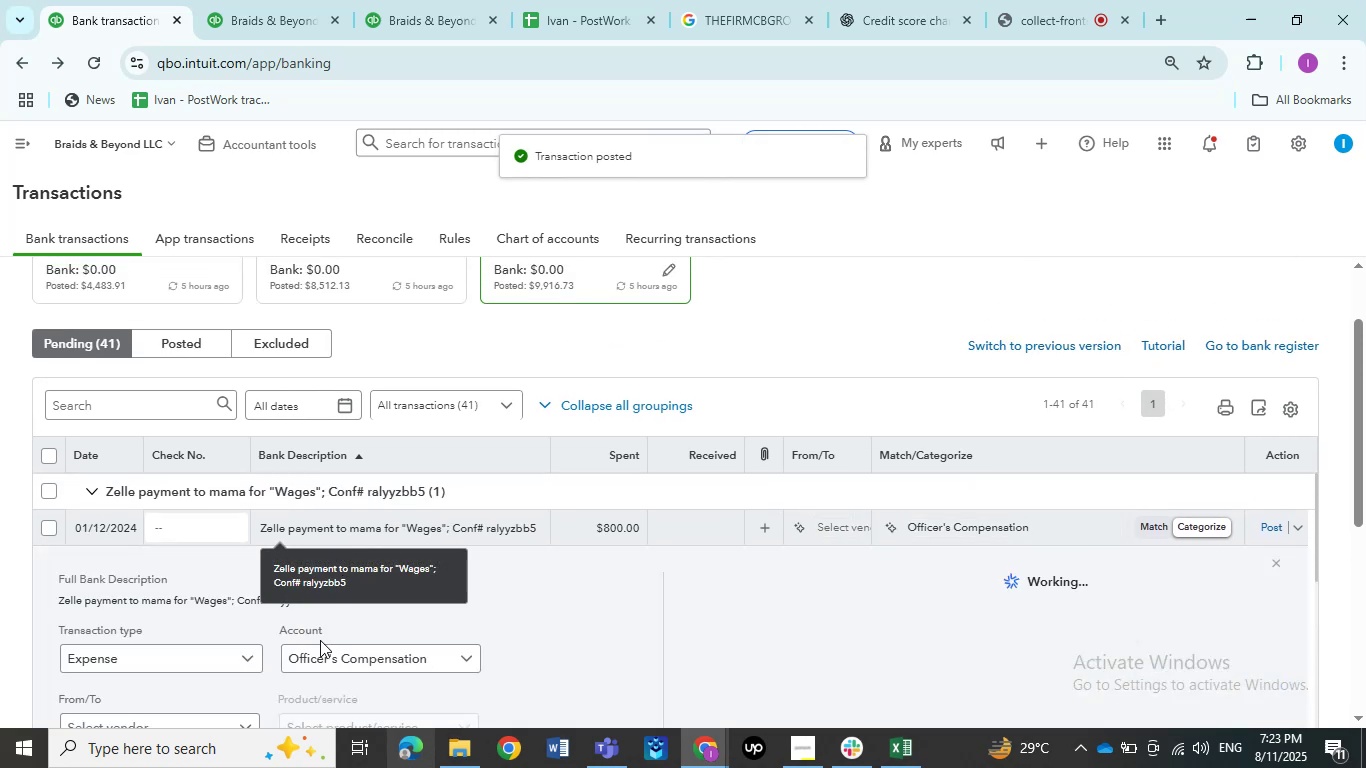 
scroll: coordinate [295, 639], scroll_direction: down, amount: 2.0
 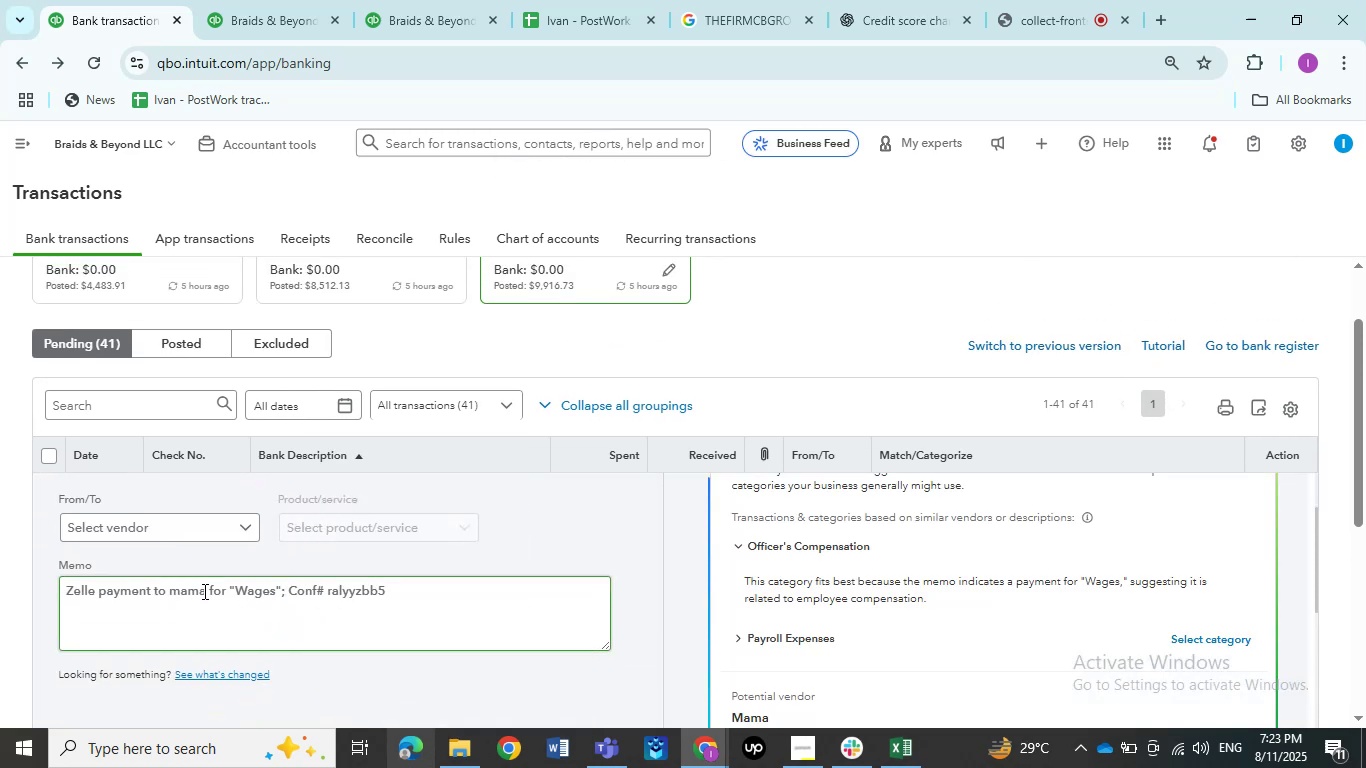 
left_click_drag(start_coordinate=[206, 588], to_coordinate=[170, 588])
 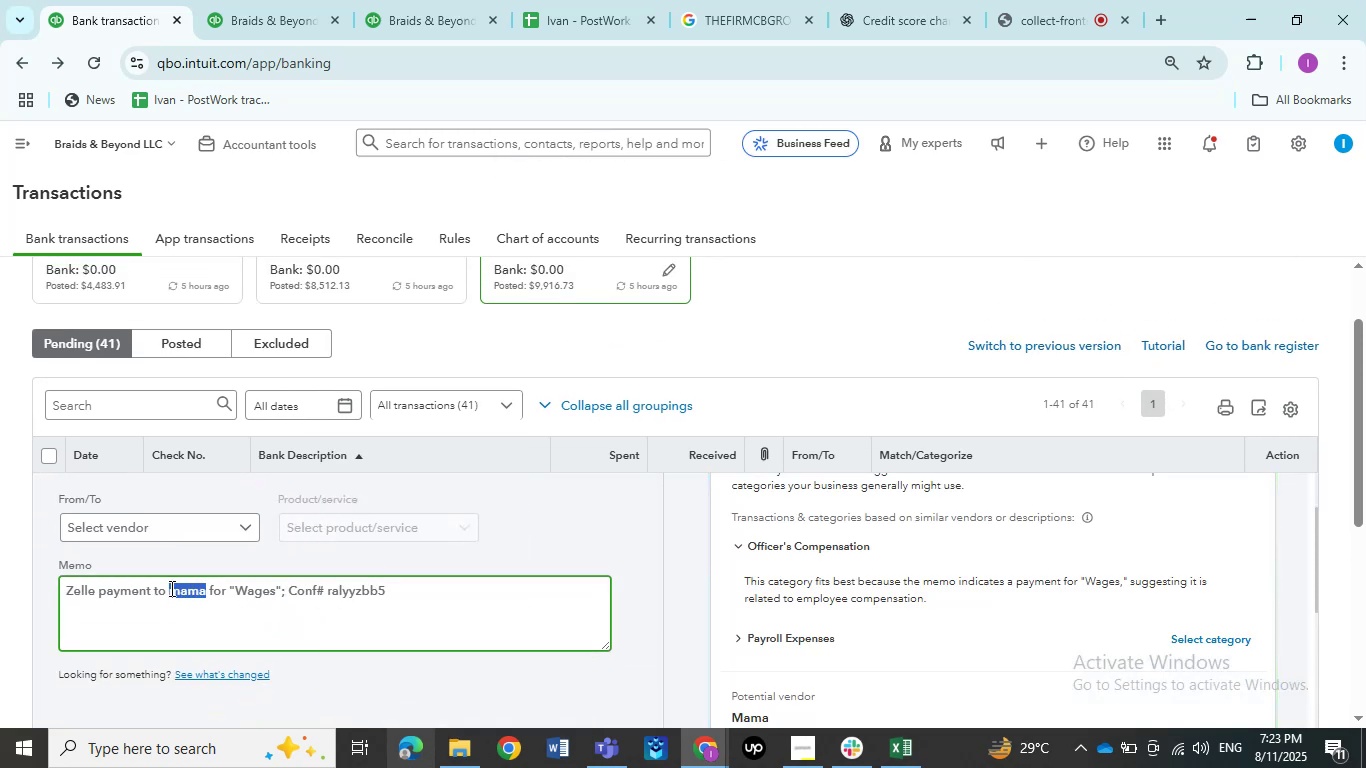 
key(Control+C)
 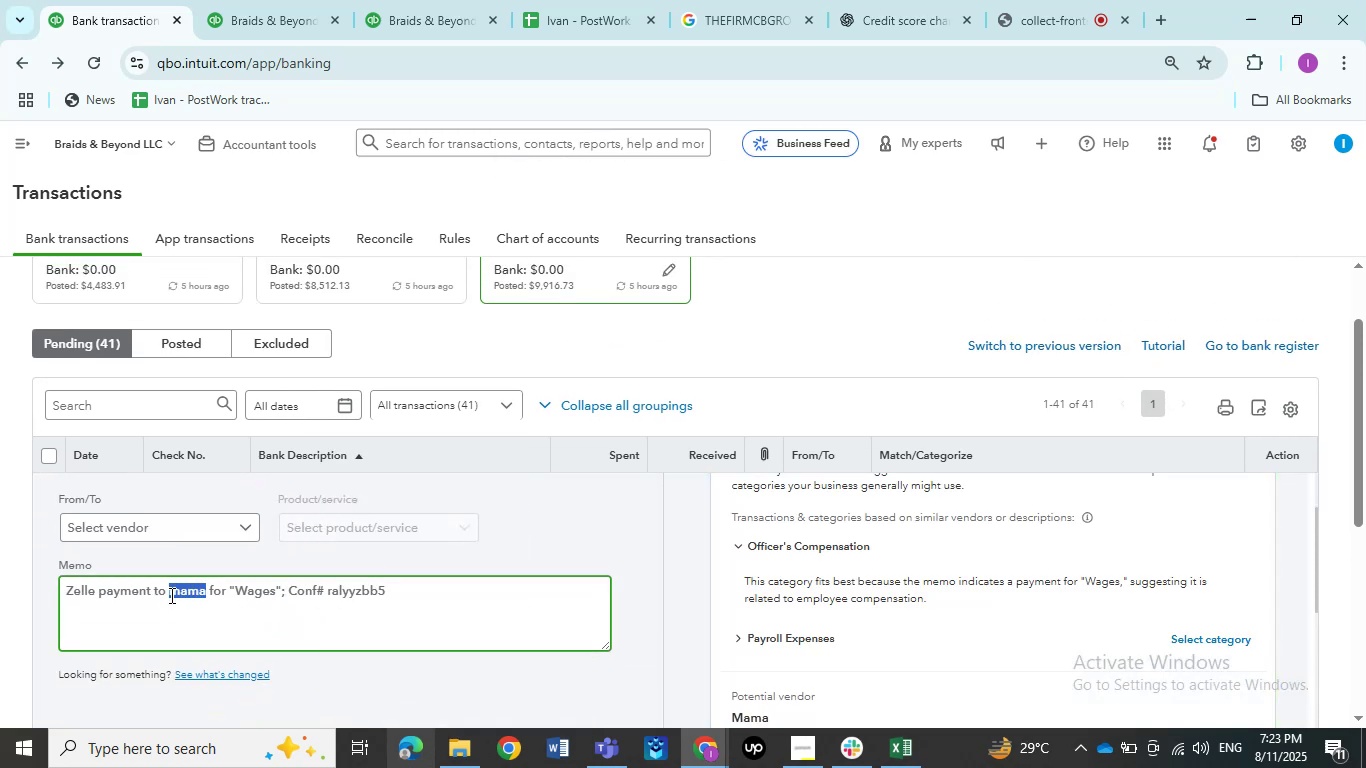 
key(Control+C)
 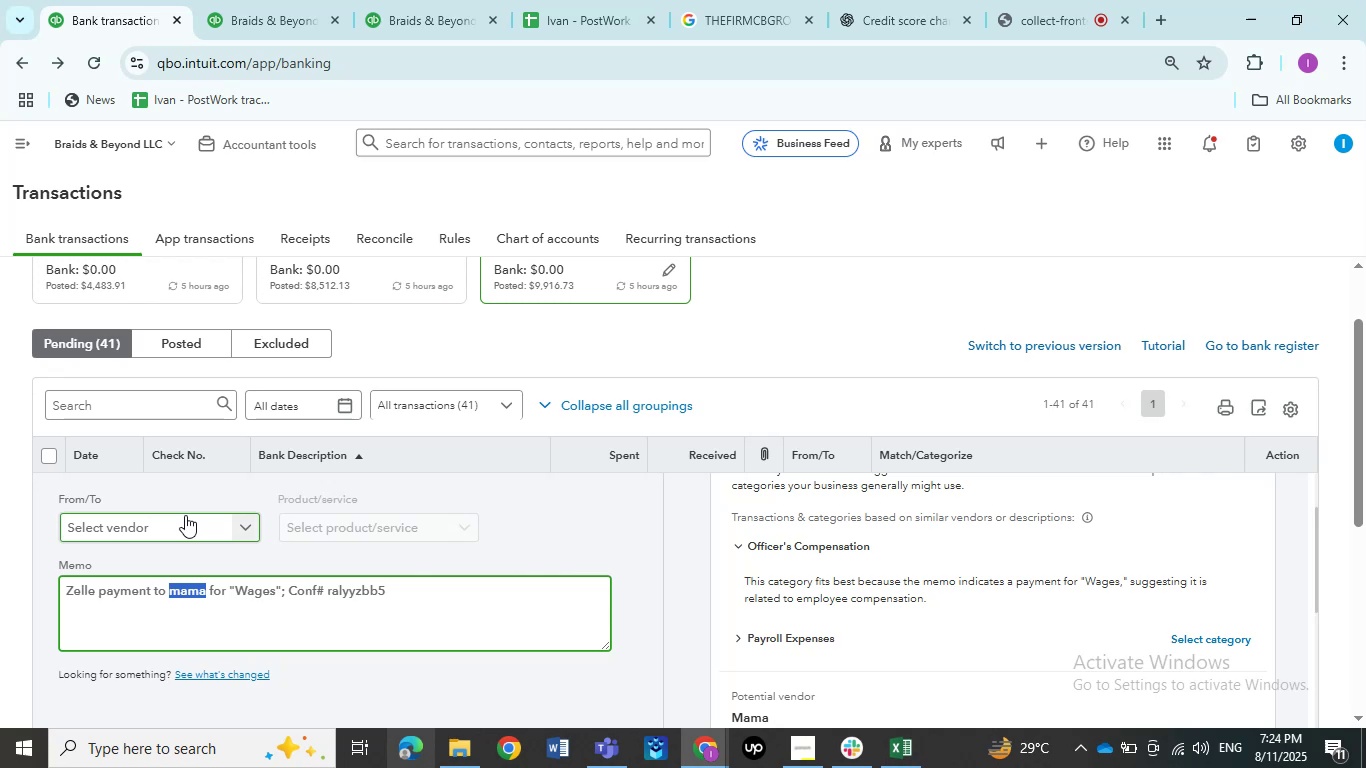 
wait(29.38)
 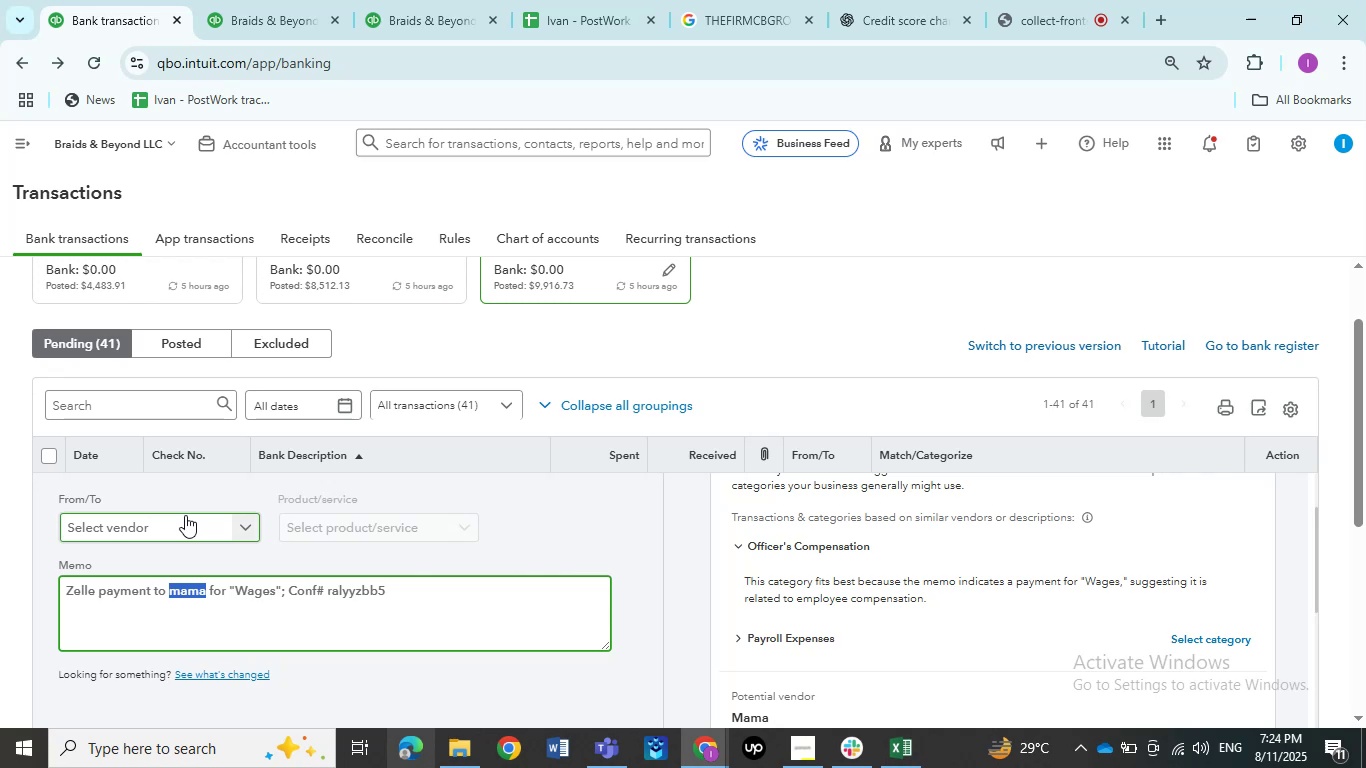 
left_click([164, 514])
 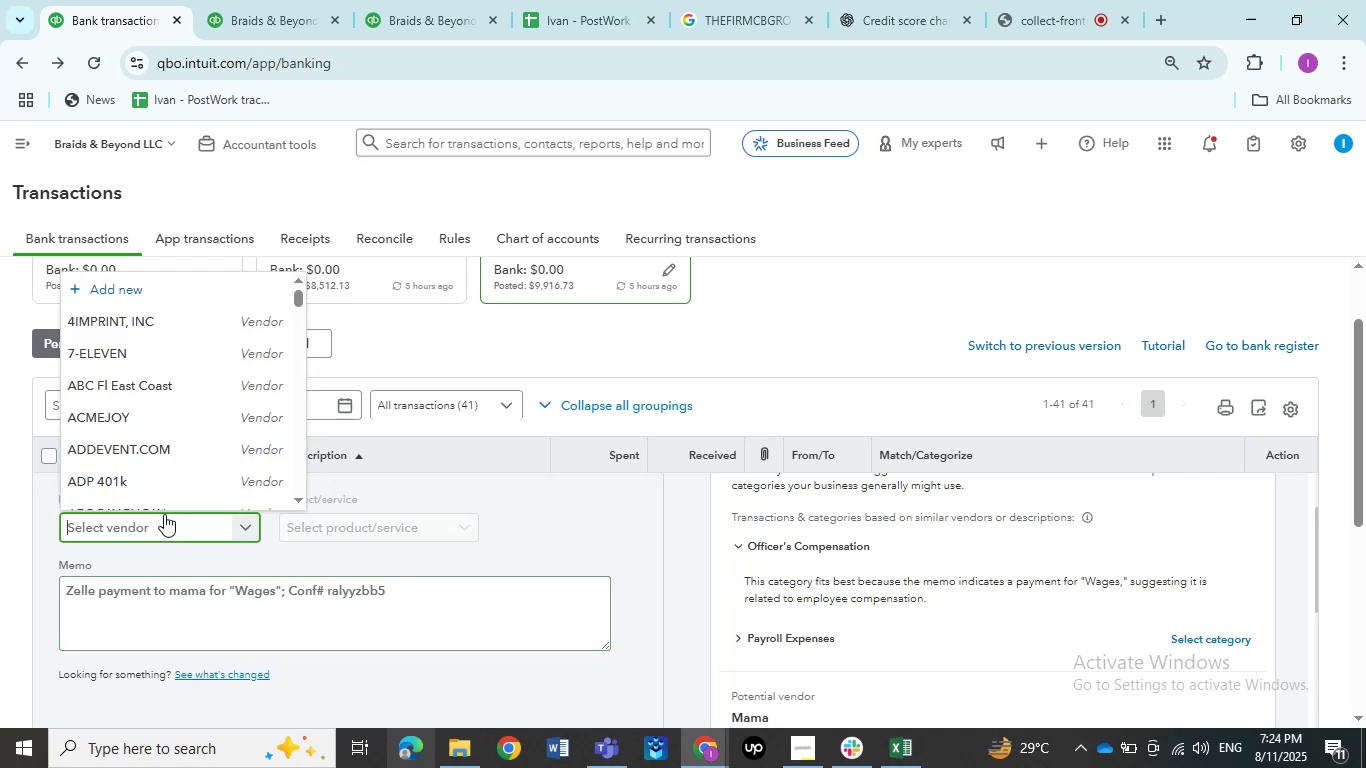 
key(Control+V)
 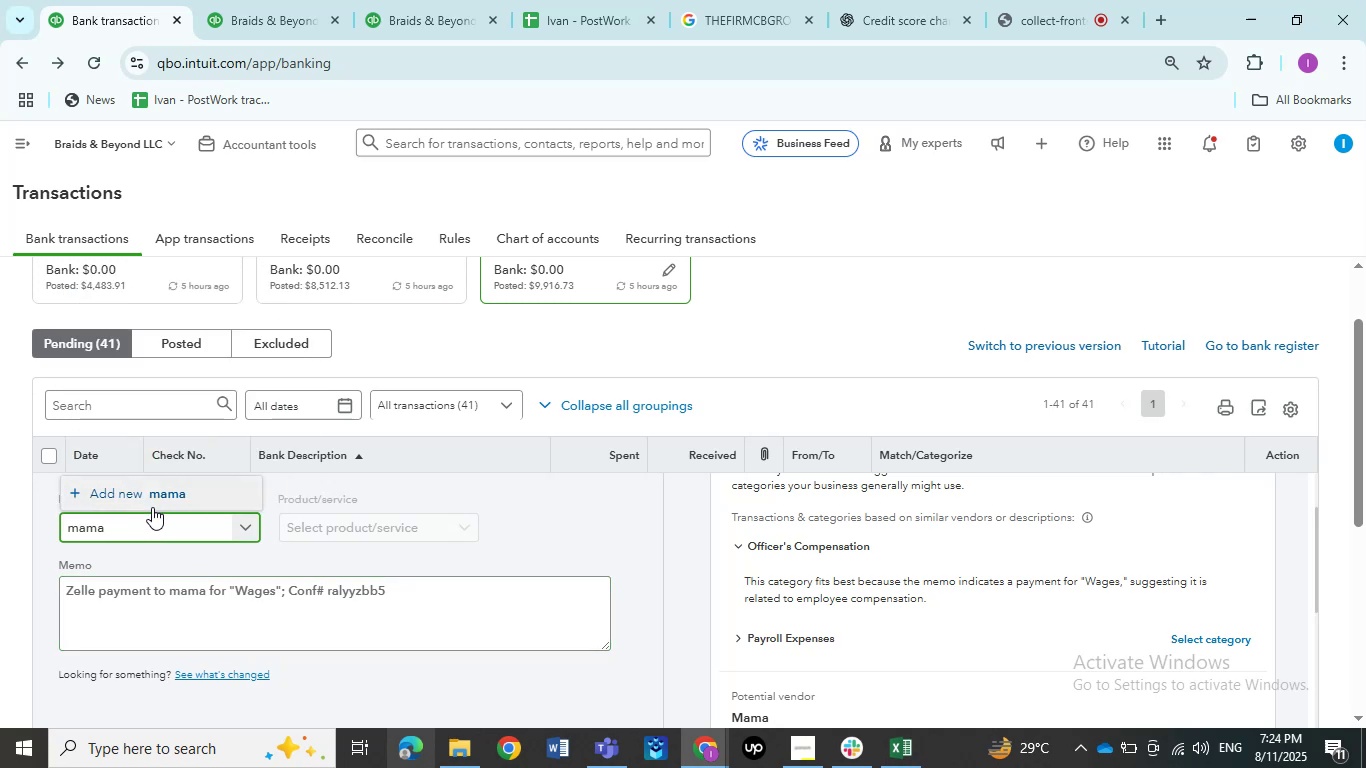 
left_click([210, 479])
 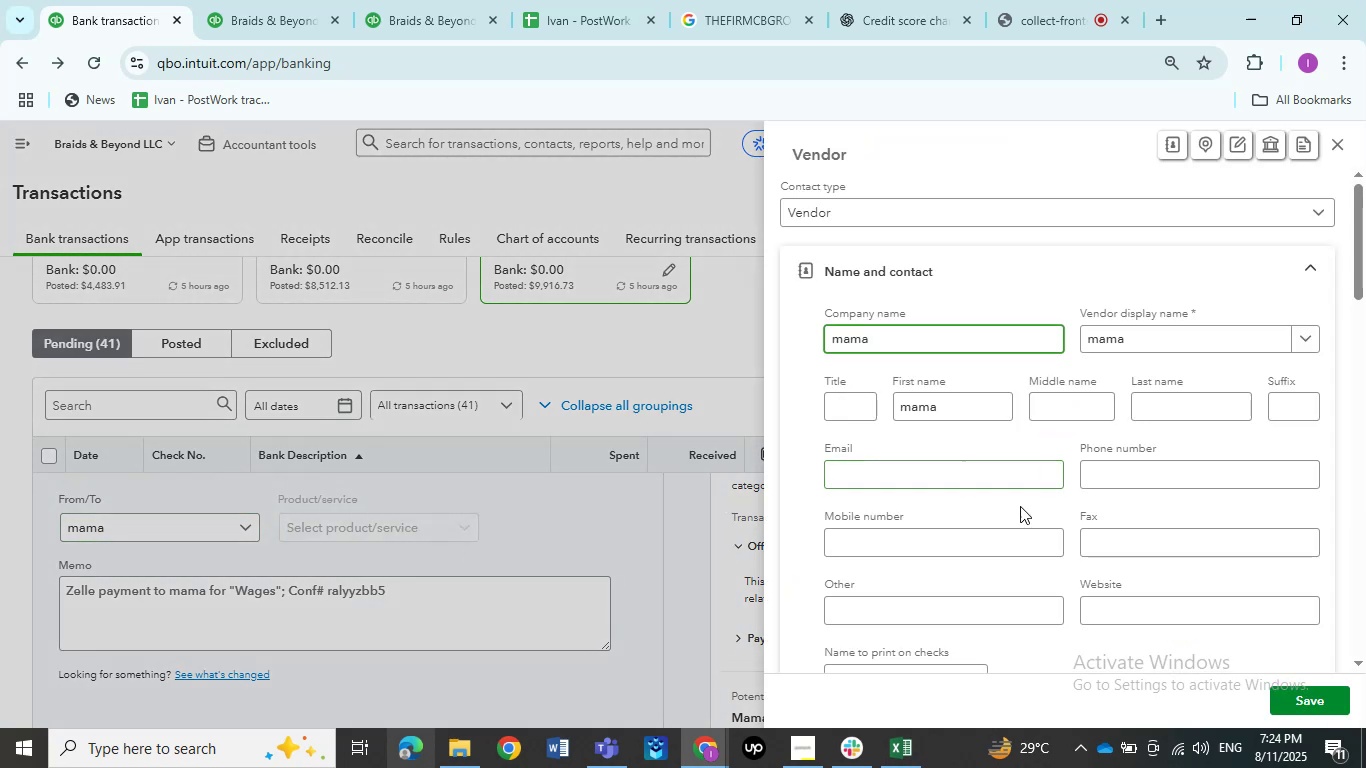 
left_click([1279, 697])
 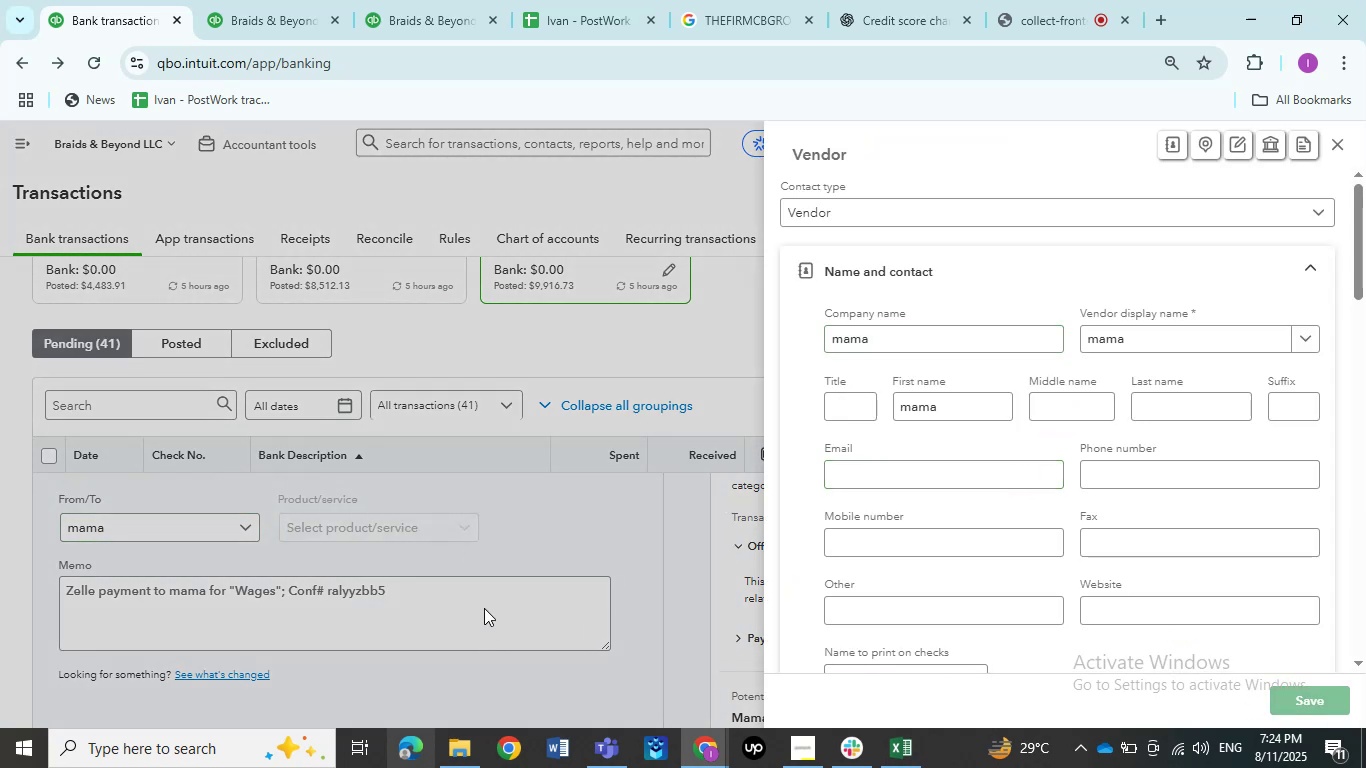 
scroll: coordinate [536, 614], scroll_direction: up, amount: 2.0
 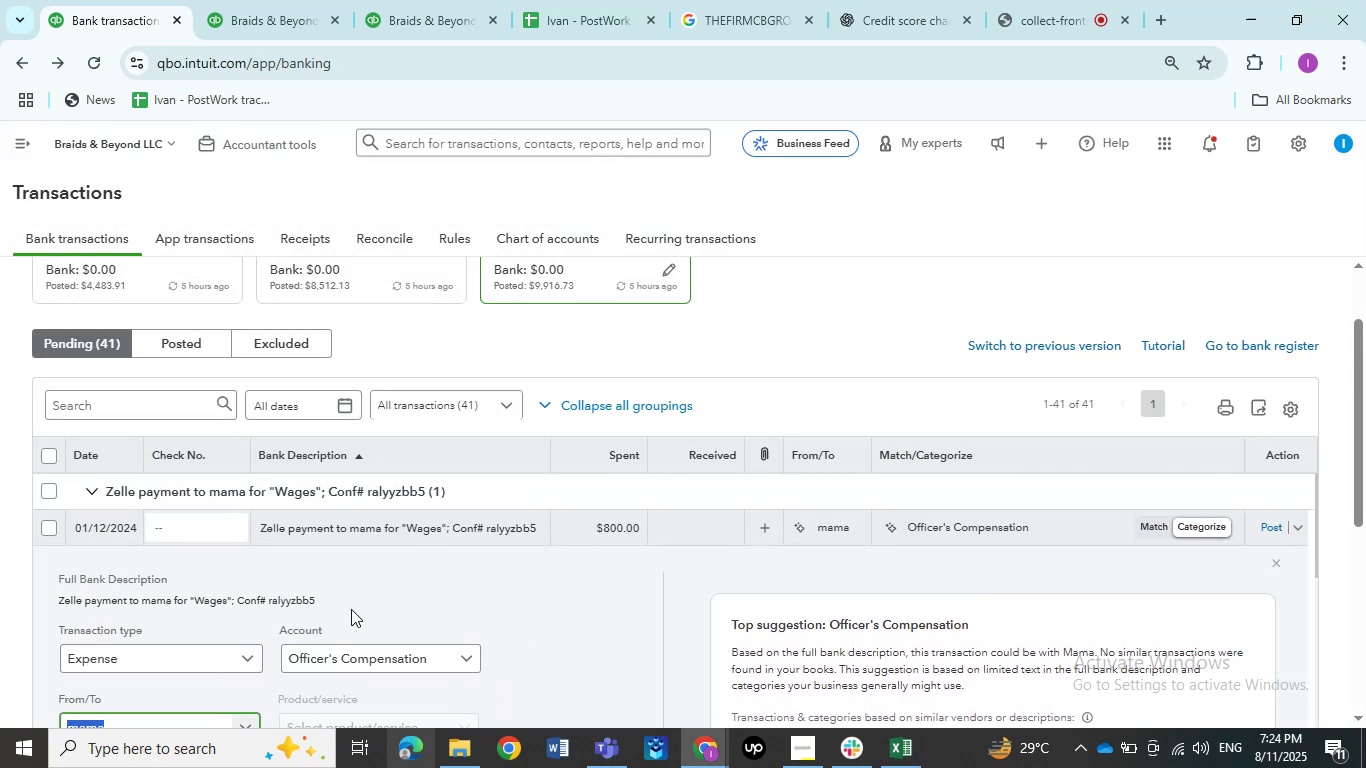 
scroll: coordinate [339, 610], scroll_direction: down, amount: 1.0
 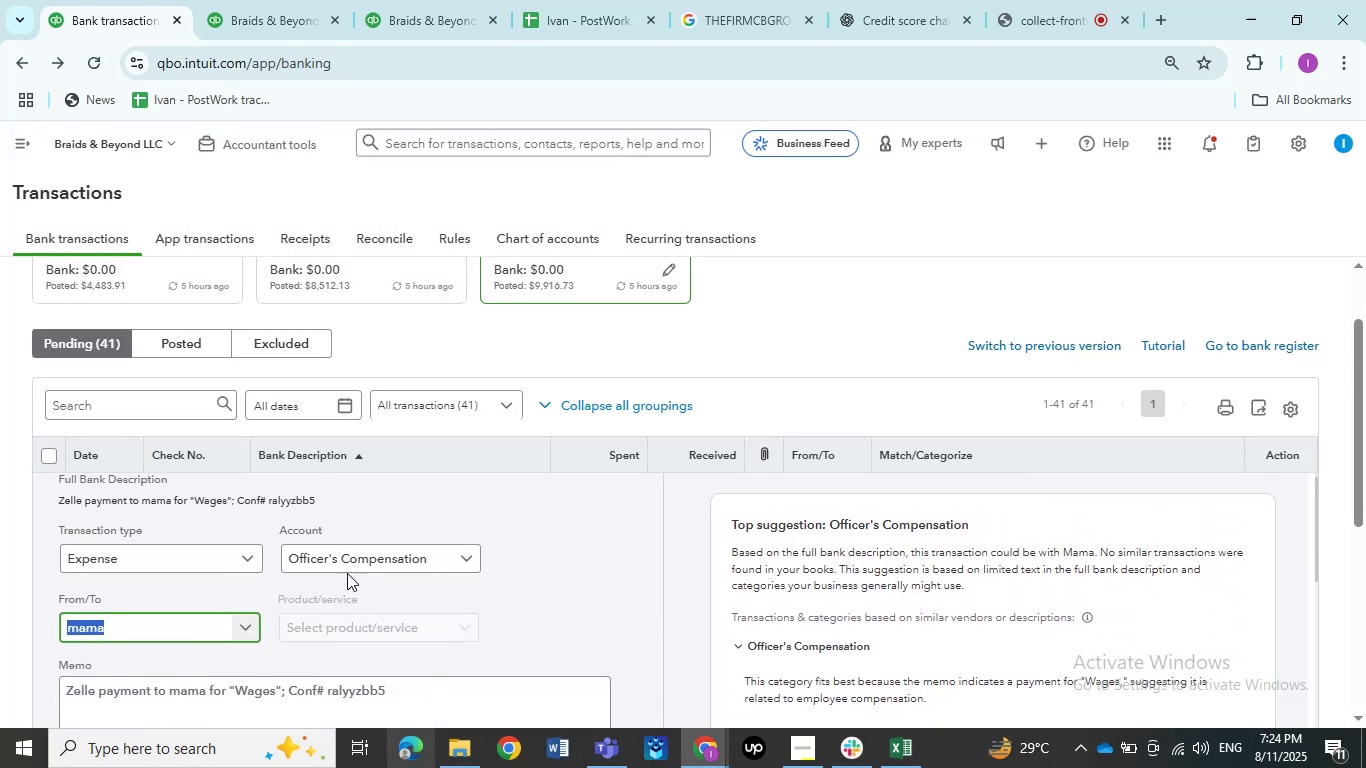 
left_click([352, 562])
 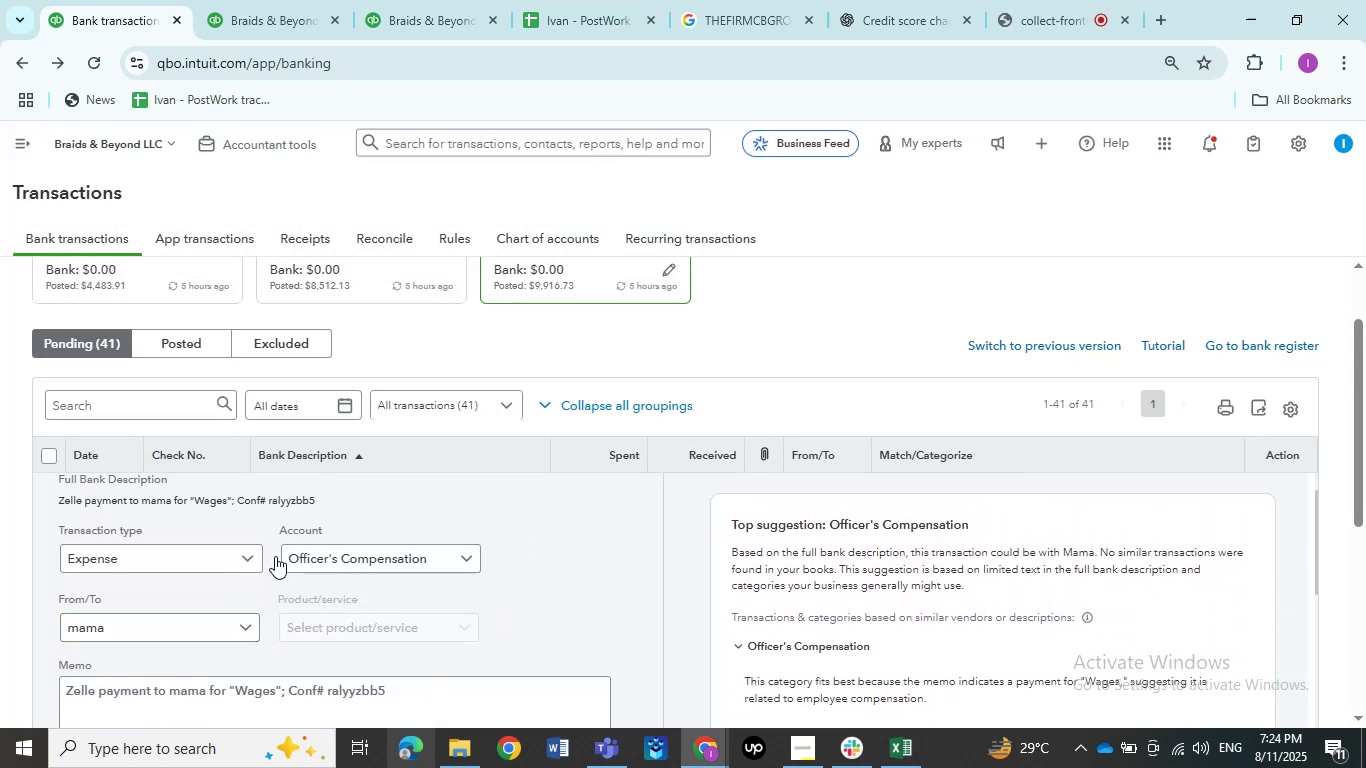 
left_click([298, 550])
 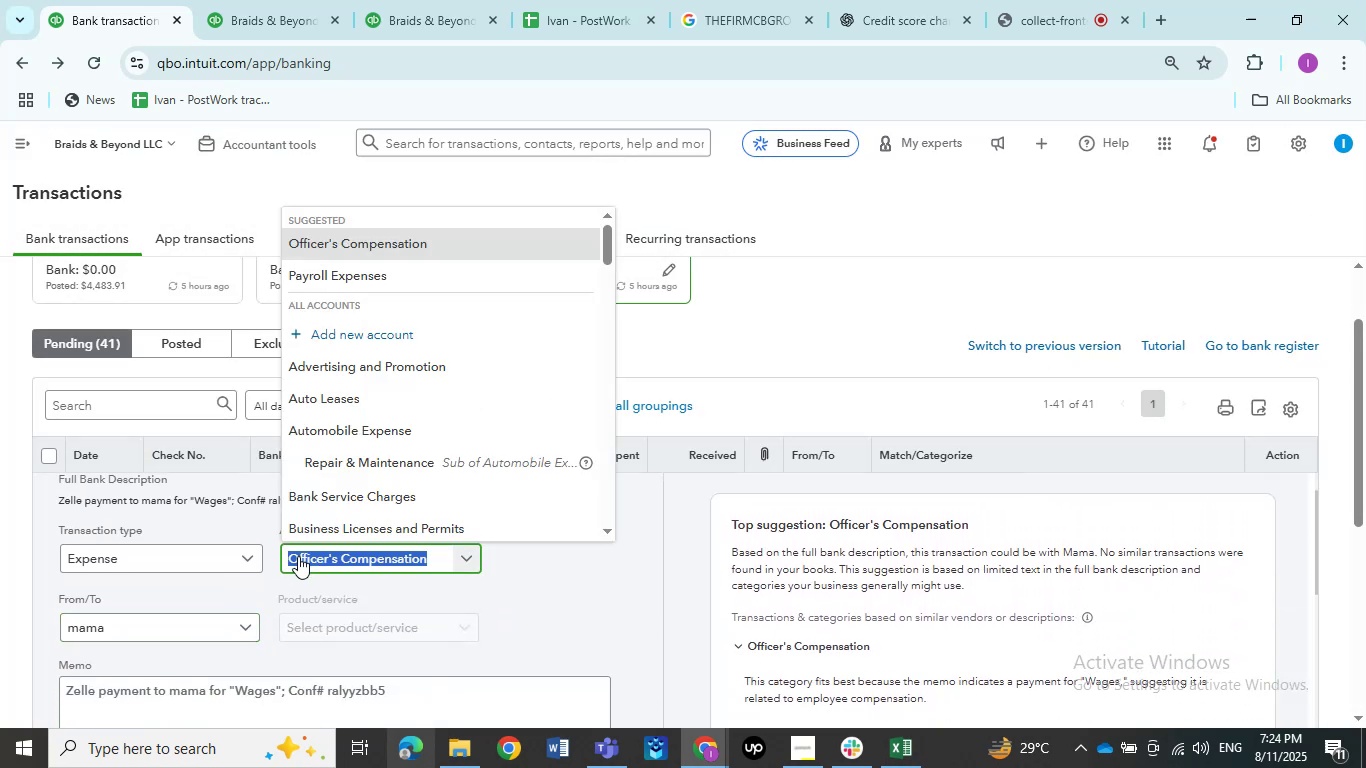 
type(wages)
 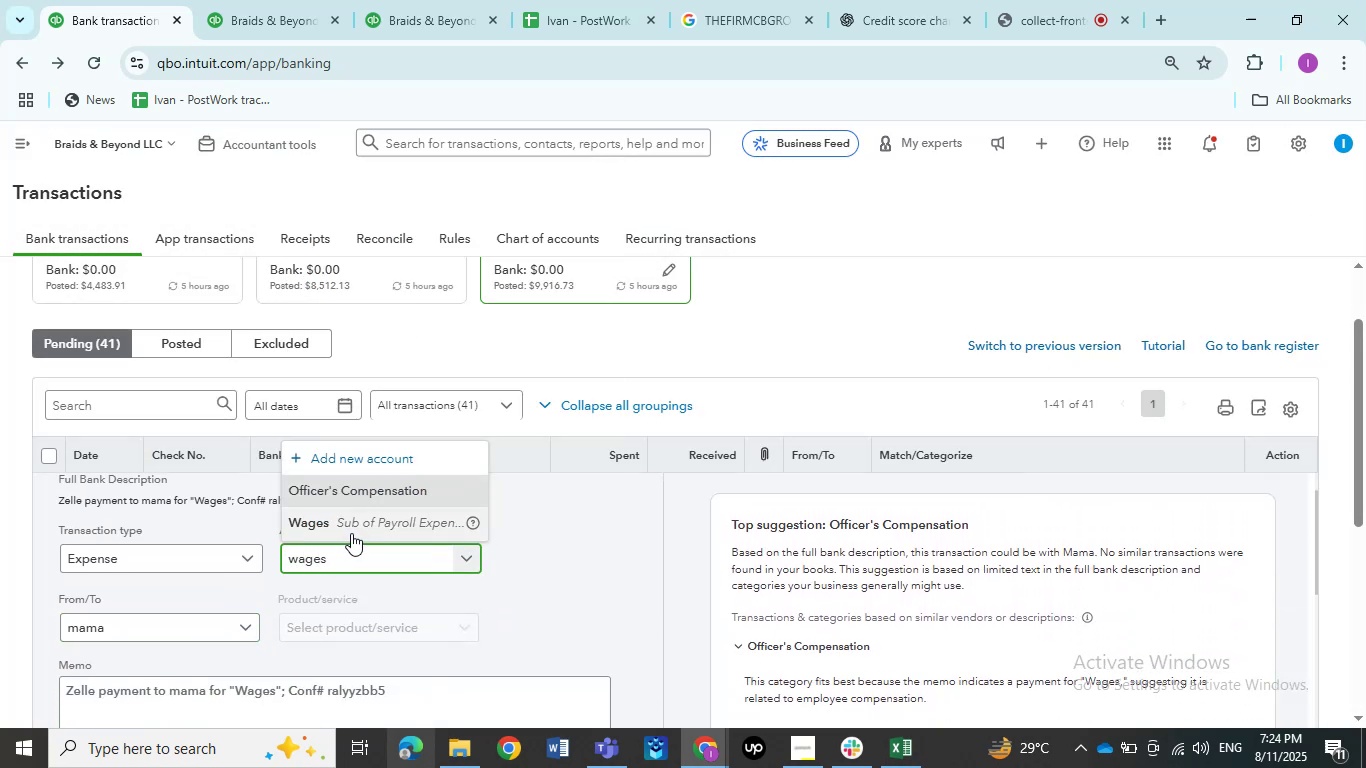 
left_click([359, 528])
 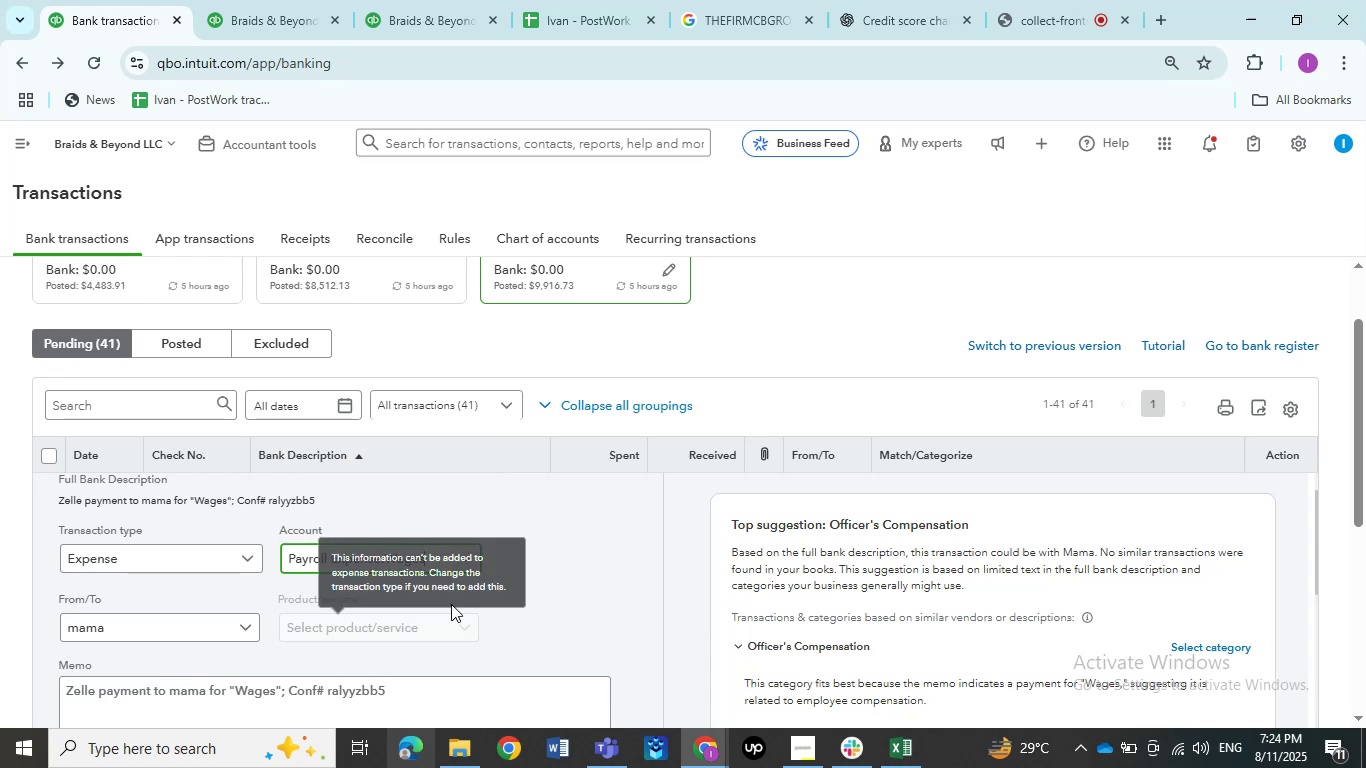 
scroll: coordinate [564, 589], scroll_direction: up, amount: 3.0
 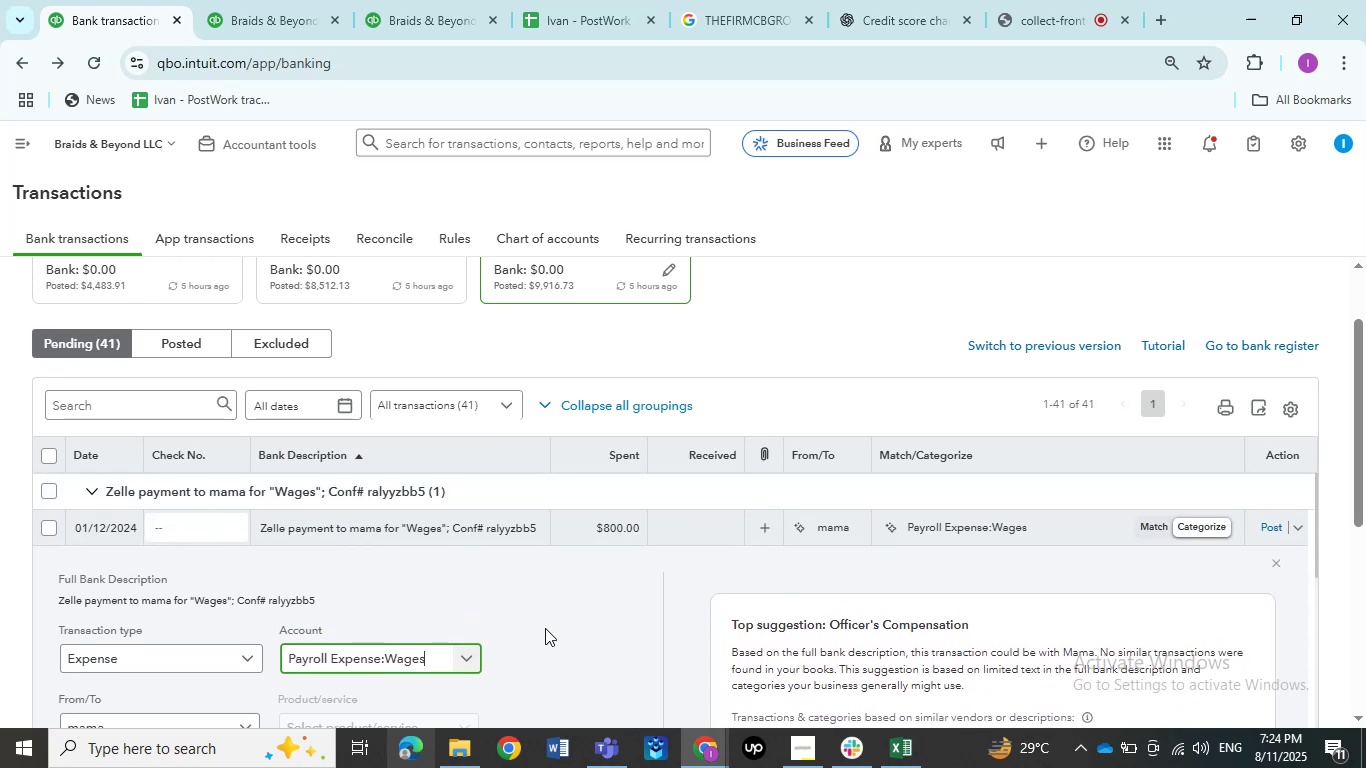 
scroll: coordinate [393, 674], scroll_direction: down, amount: 3.0
 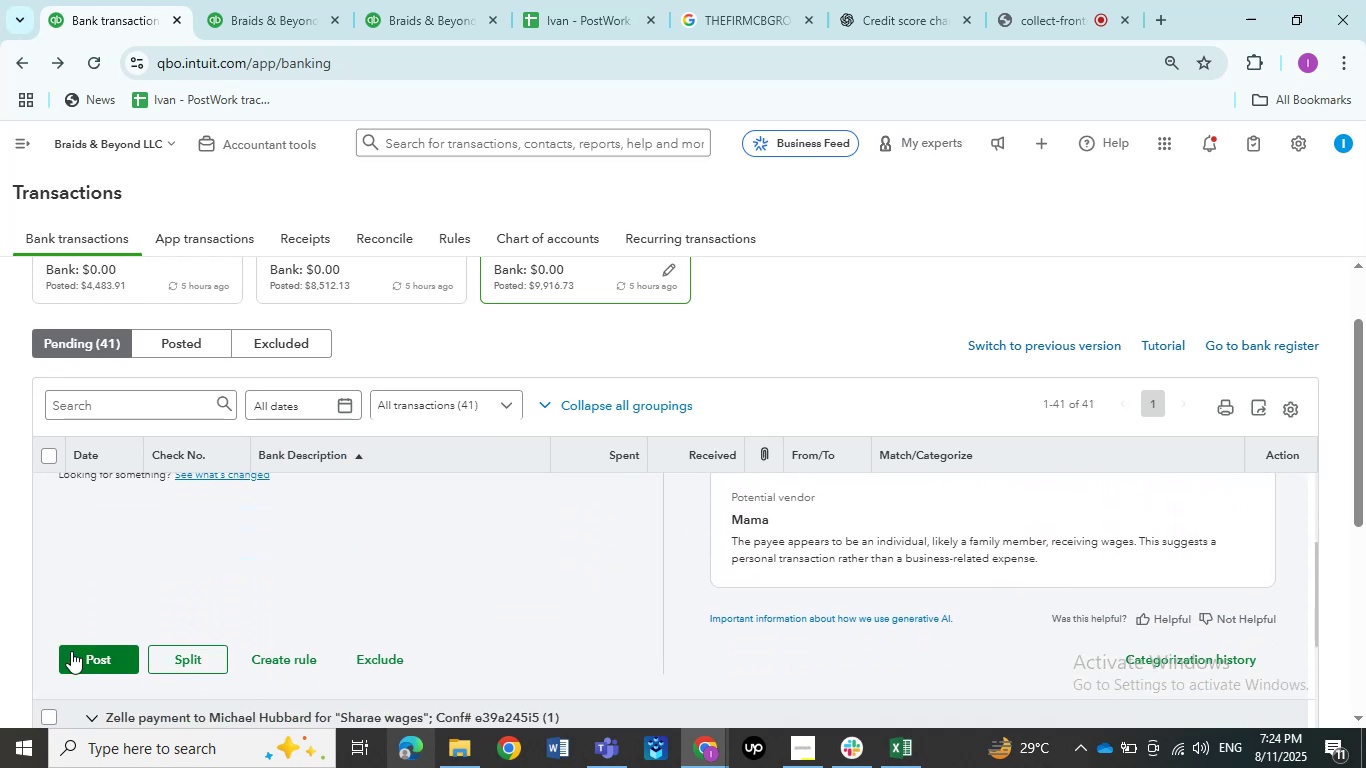 
left_click([75, 652])
 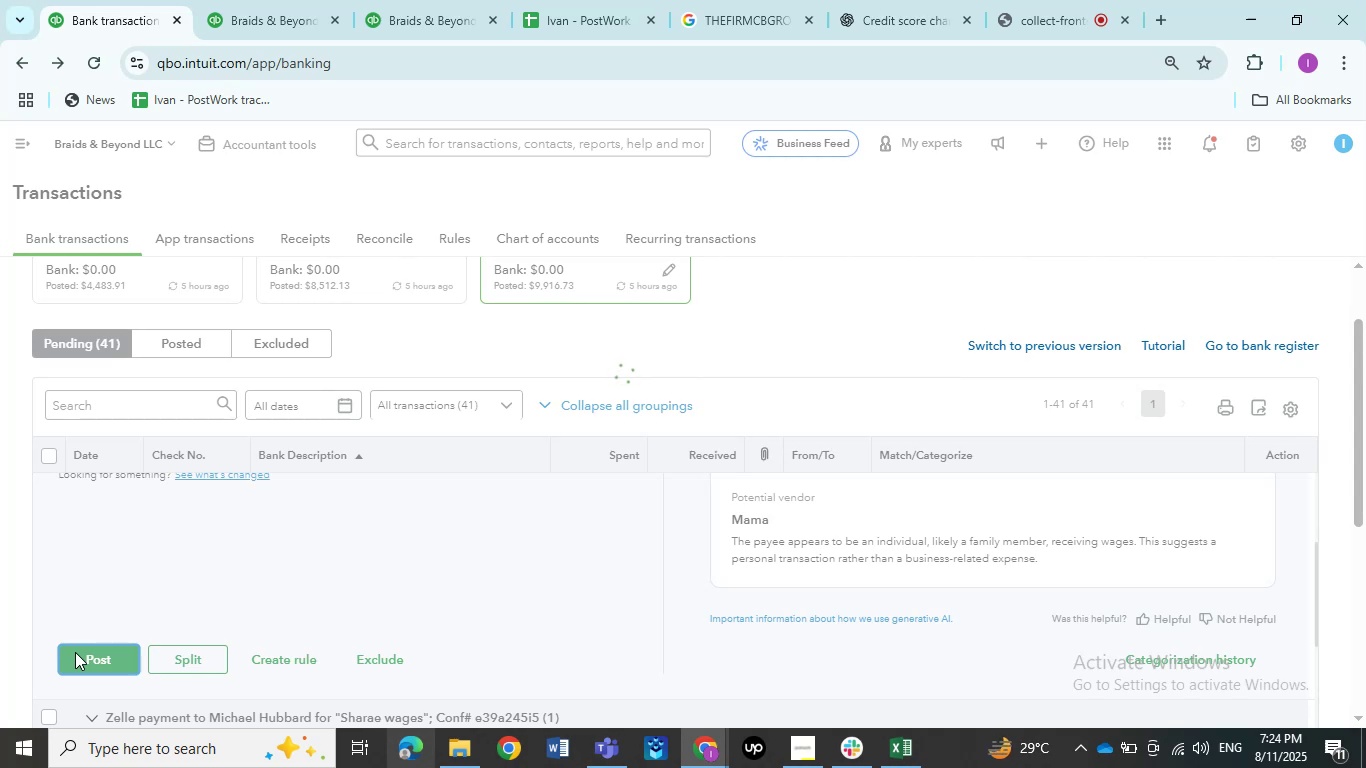 
wait(8.84)
 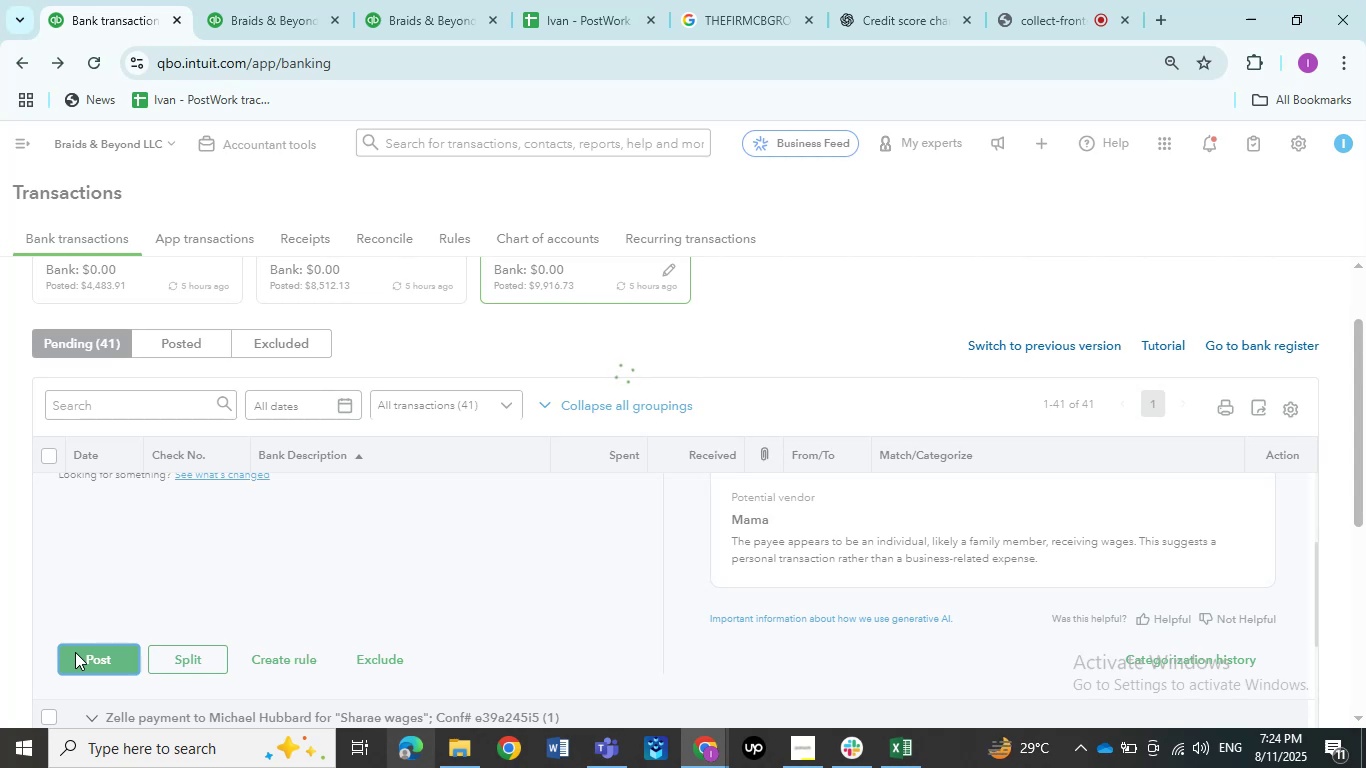 
scroll: coordinate [578, 590], scroll_direction: up, amount: 7.0
 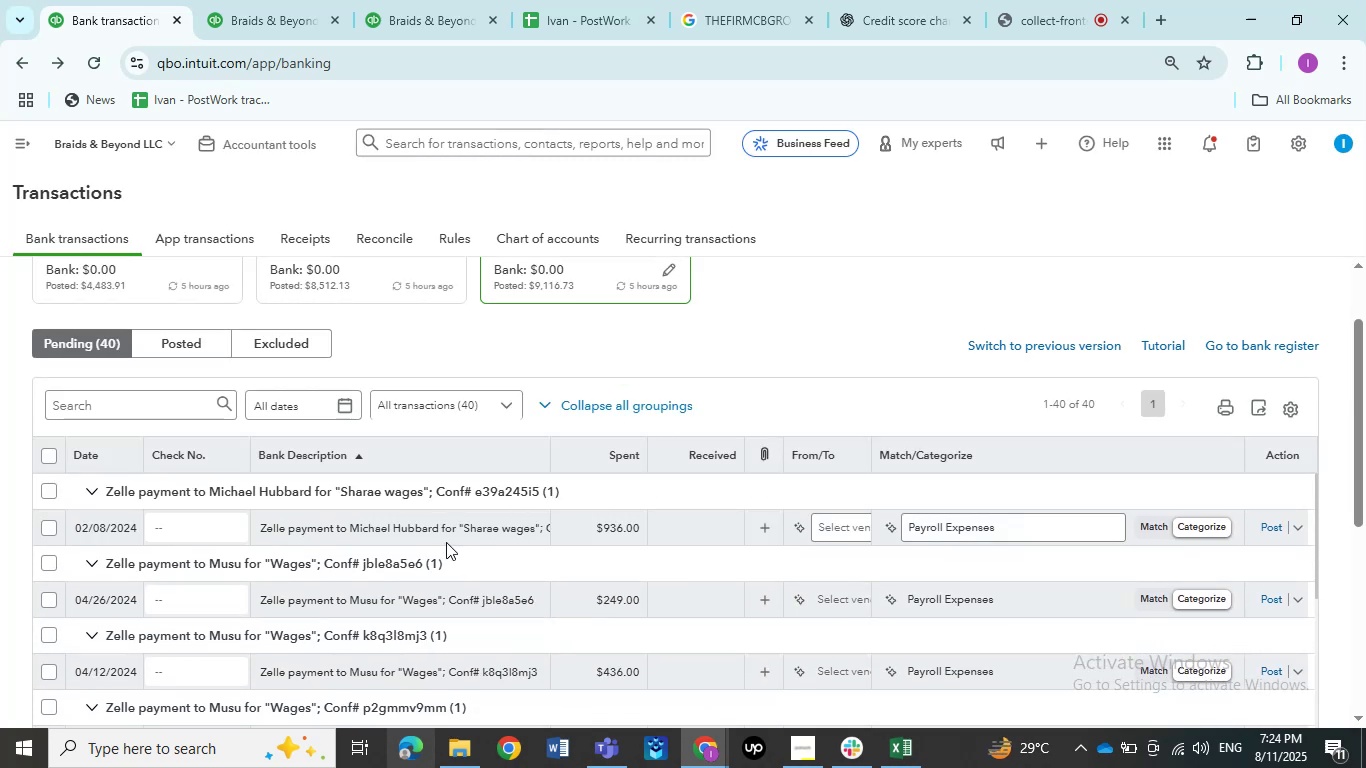 
left_click([431, 527])
 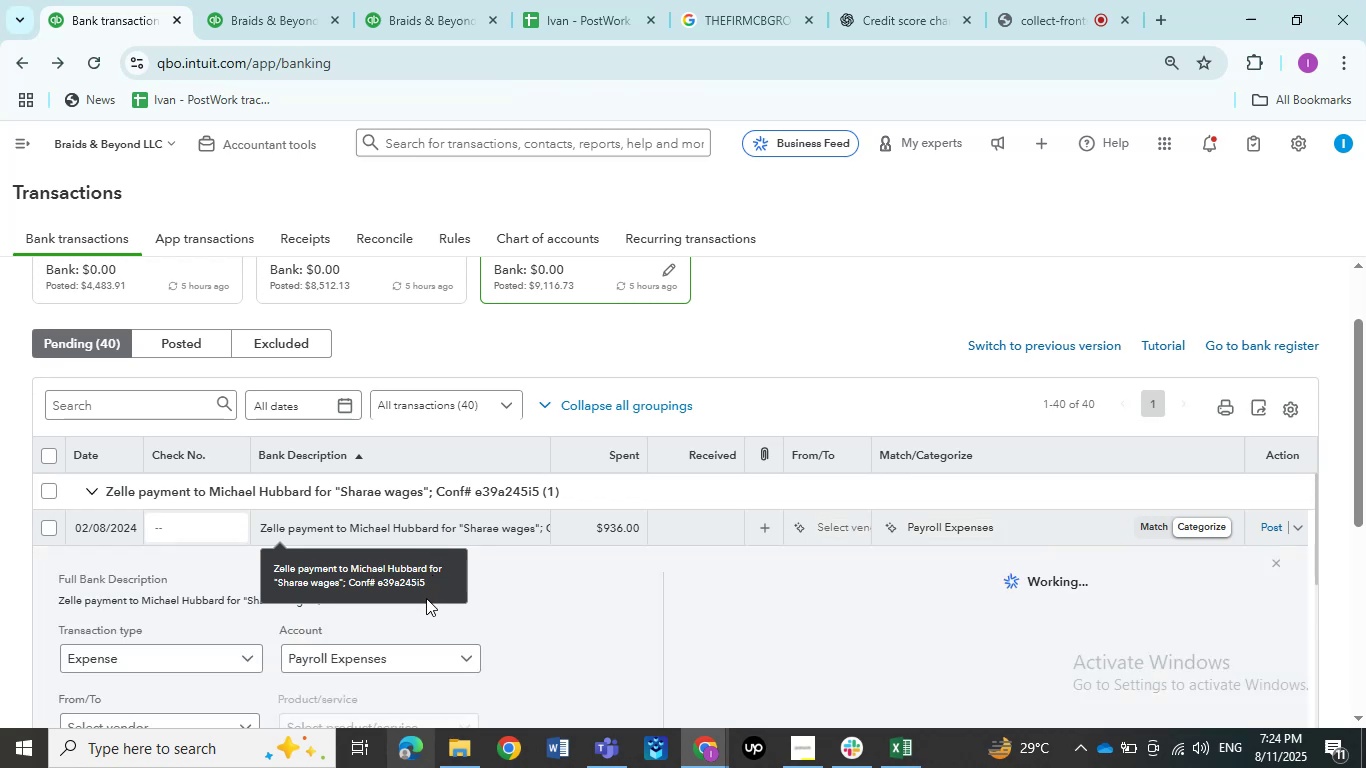 
scroll: coordinate [253, 655], scroll_direction: down, amount: 2.0
 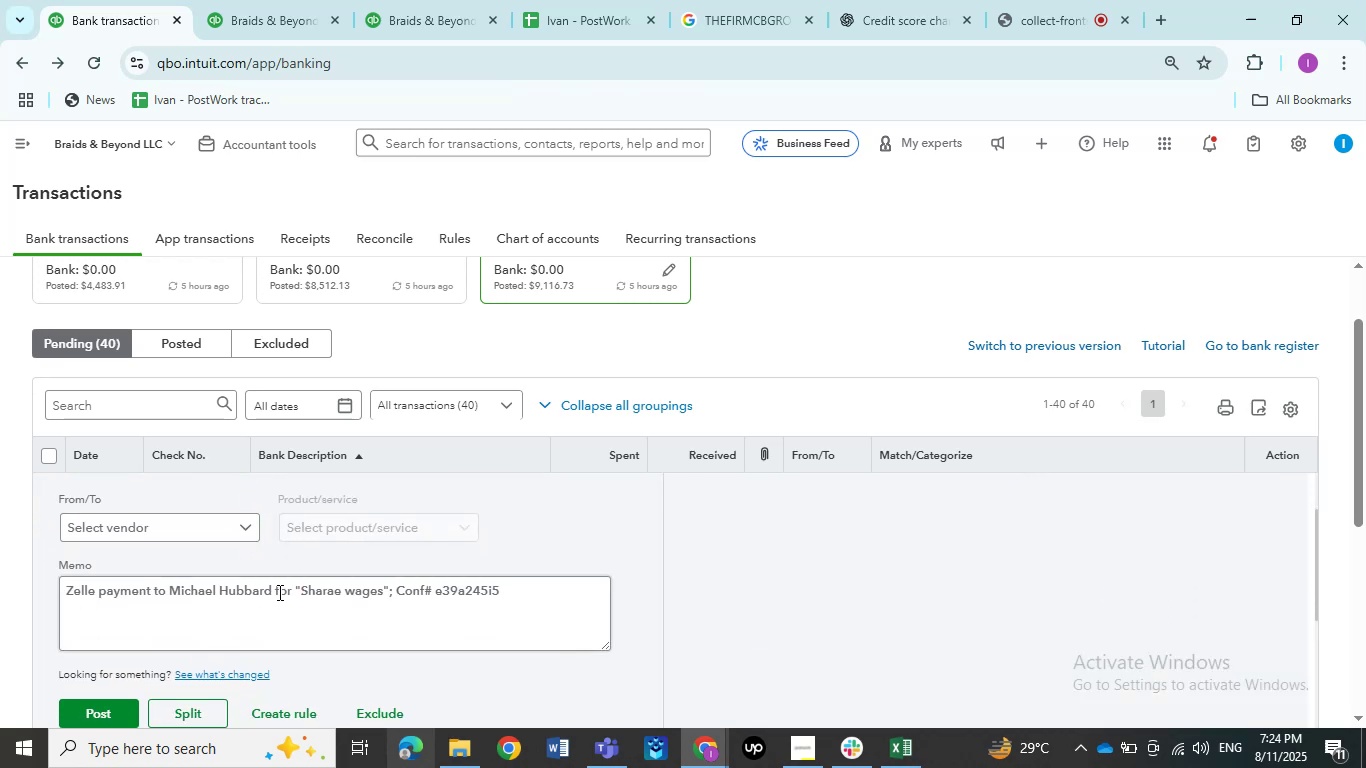 
left_click_drag(start_coordinate=[271, 585], to_coordinate=[168, 585])
 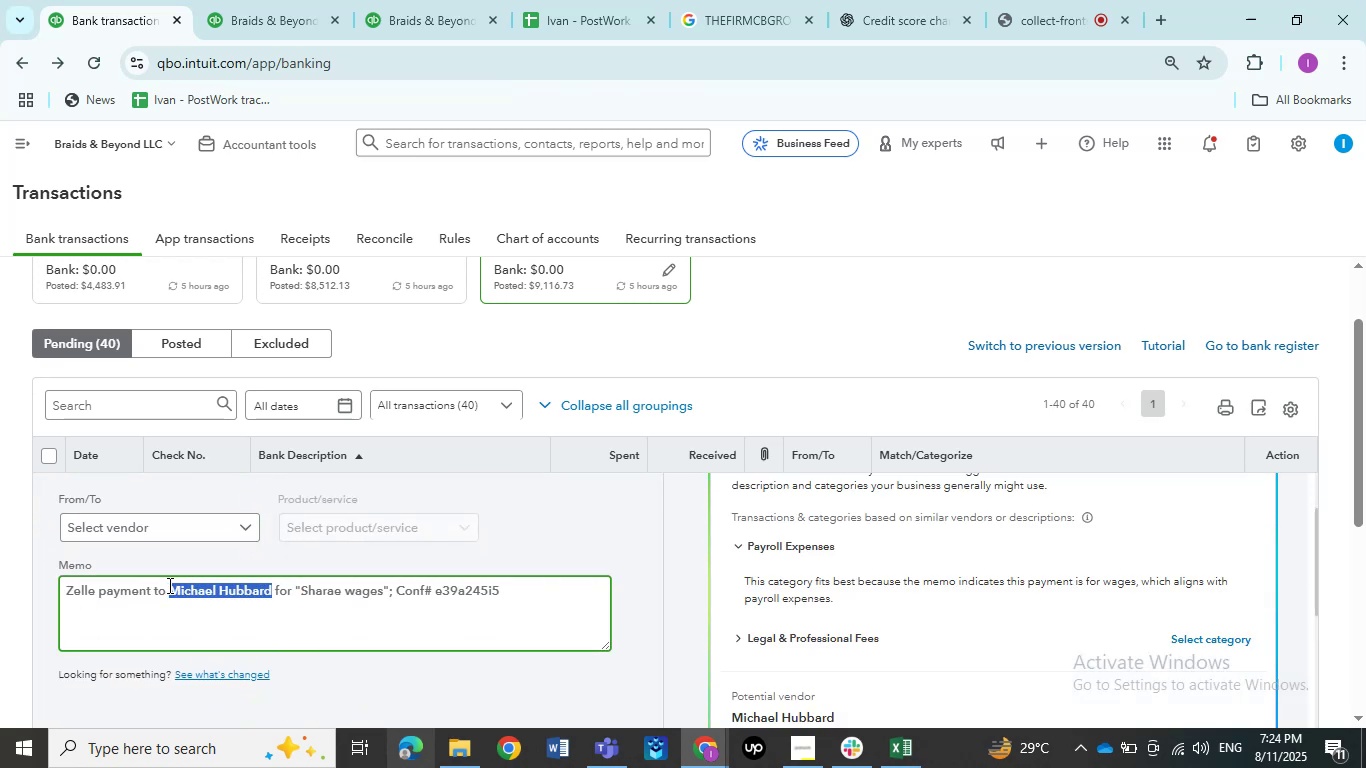 
key(Control+C)
 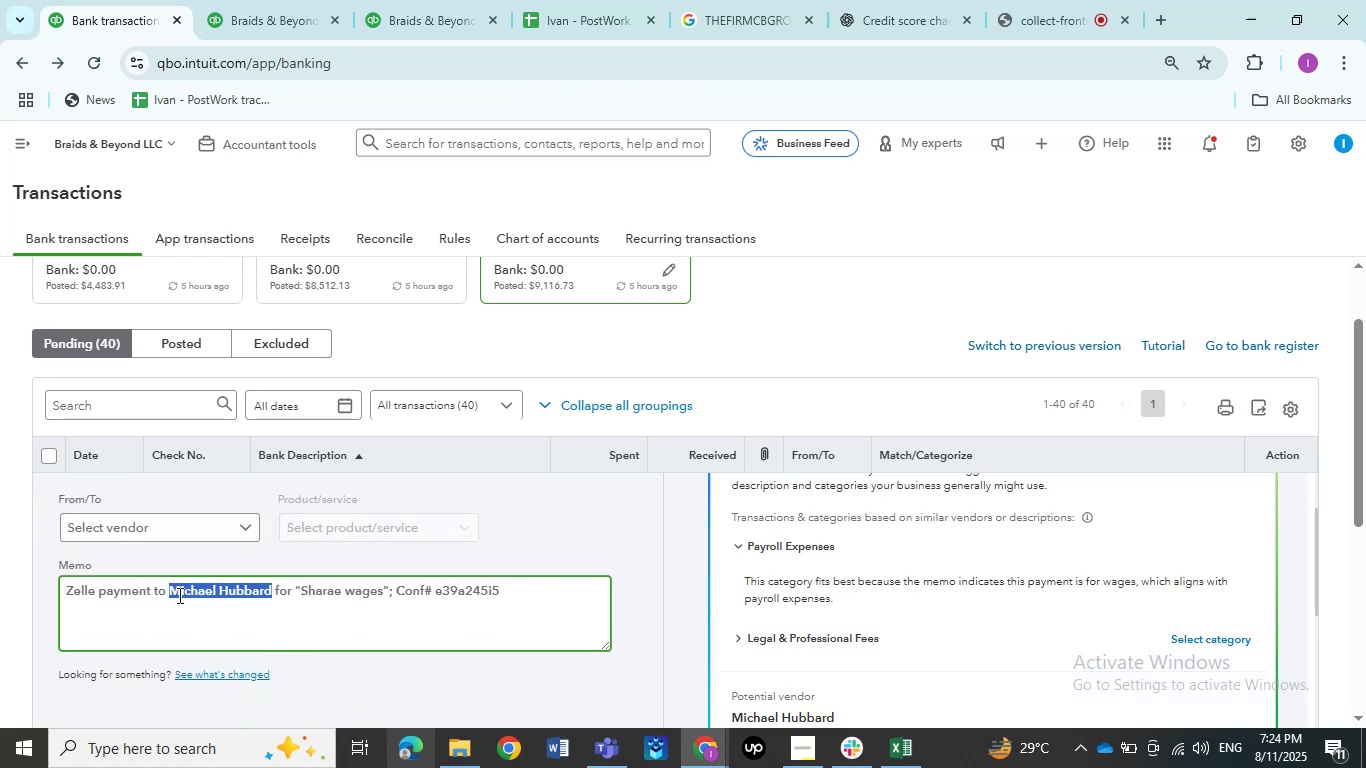 
key(Control+C)
 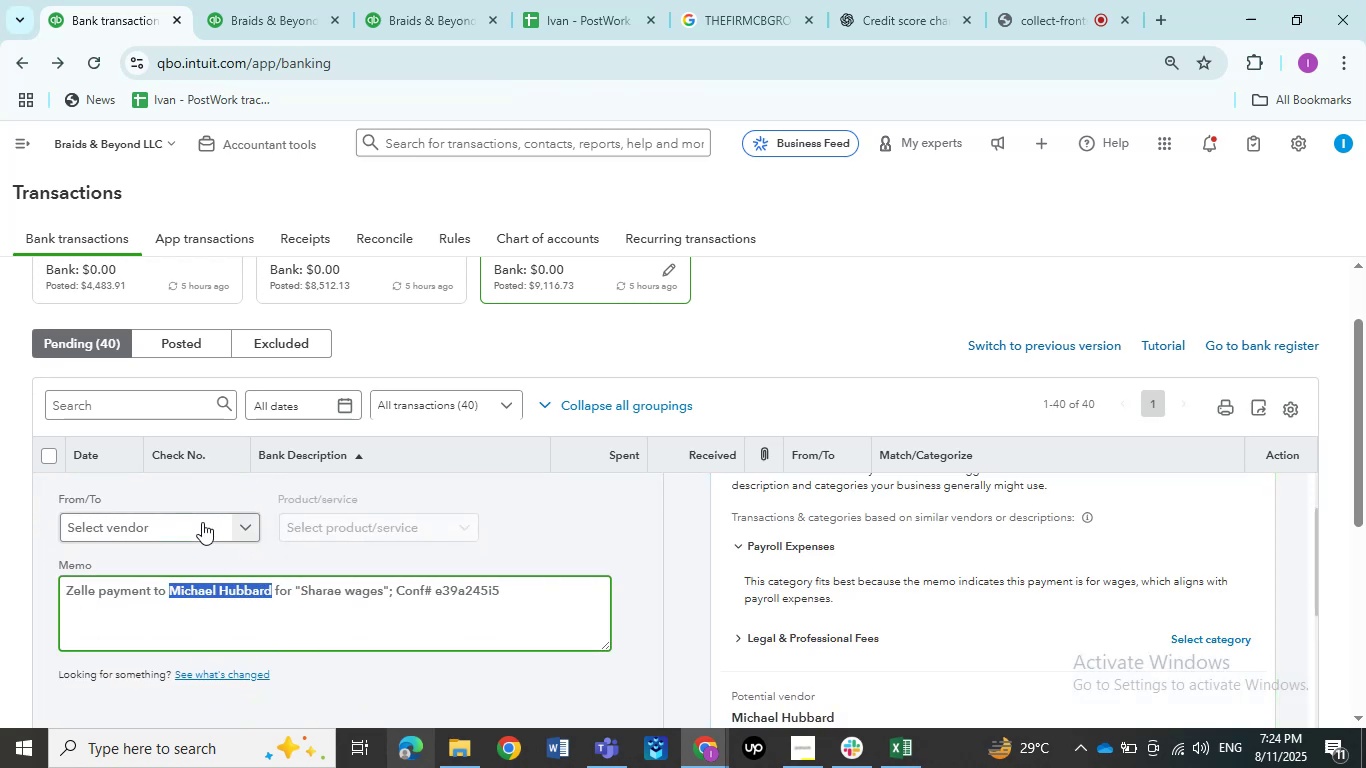 
left_click([202, 521])
 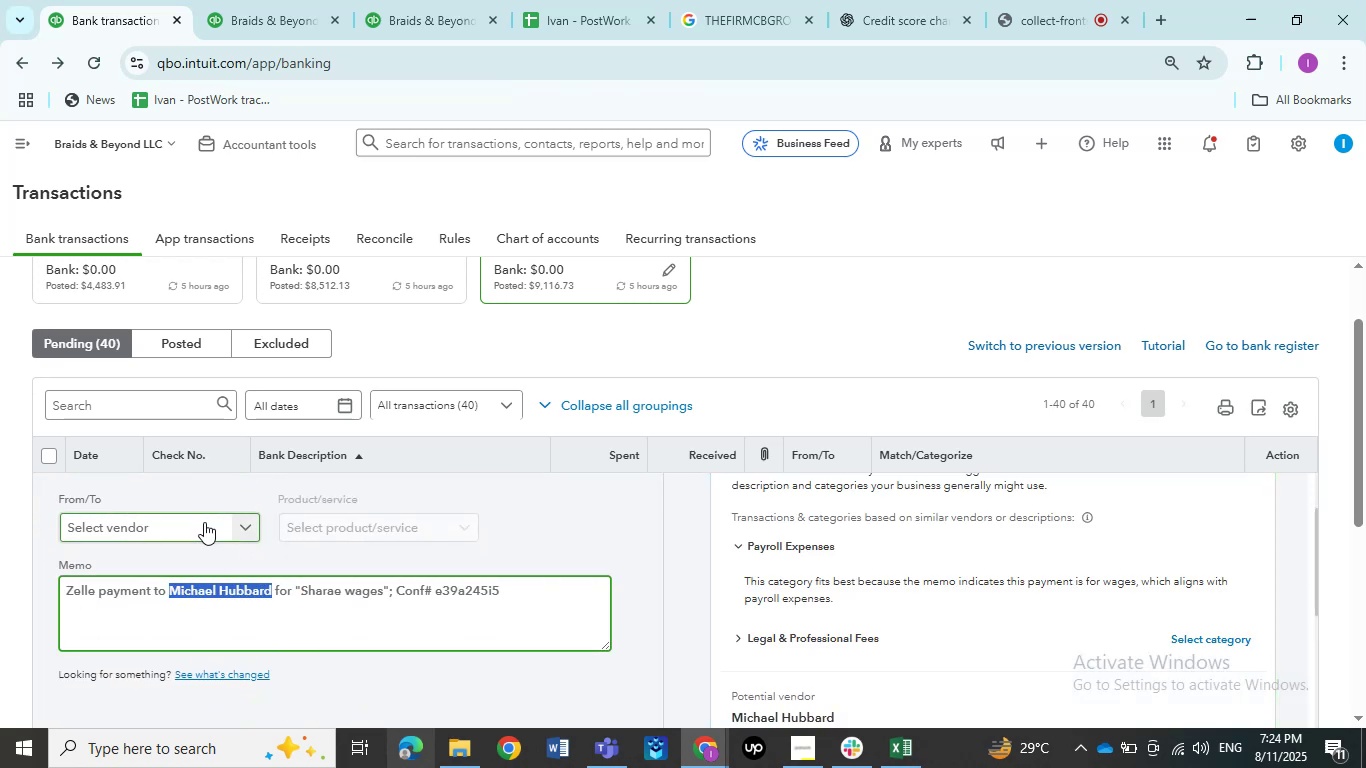 
key(Control+V)
 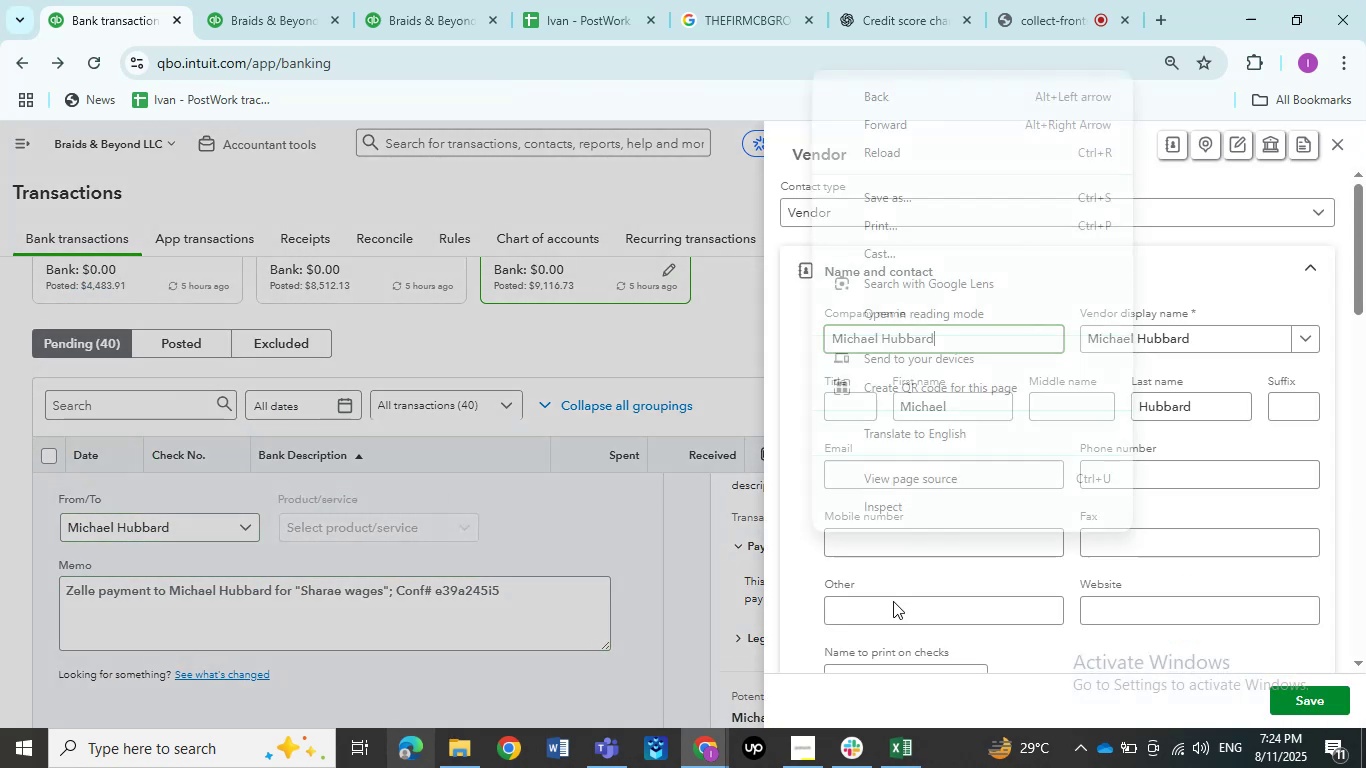 
left_click([800, 538])
 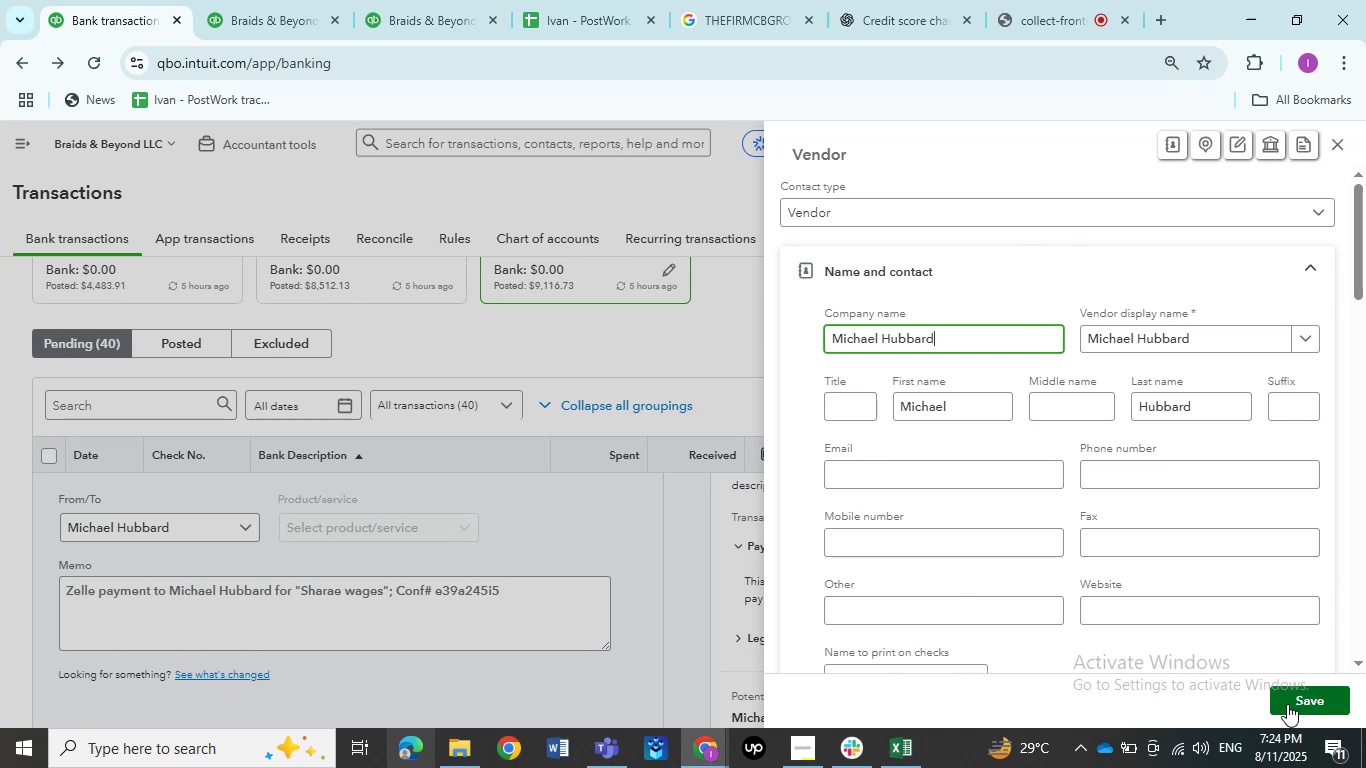 
left_click([1294, 704])
 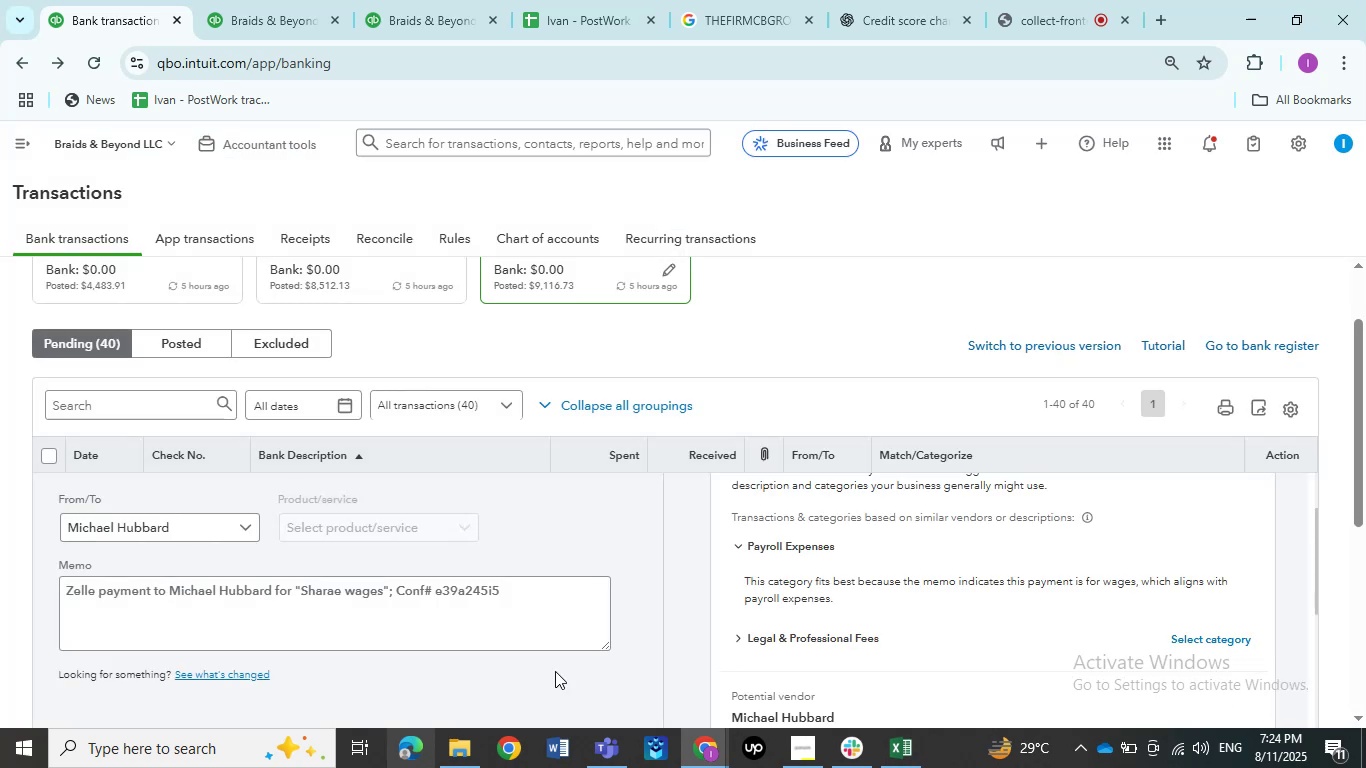 
scroll: coordinate [560, 660], scroll_direction: up, amount: 1.0
 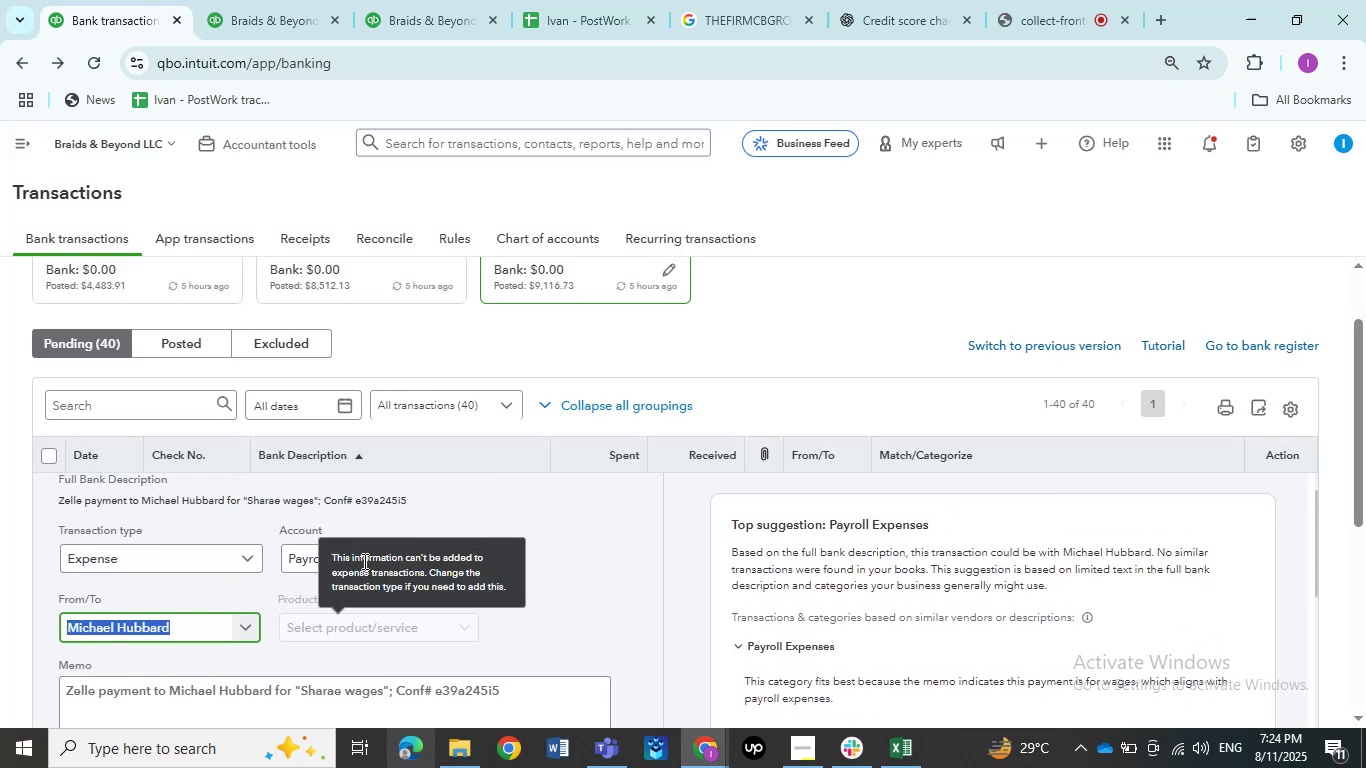 
left_click([304, 551])
 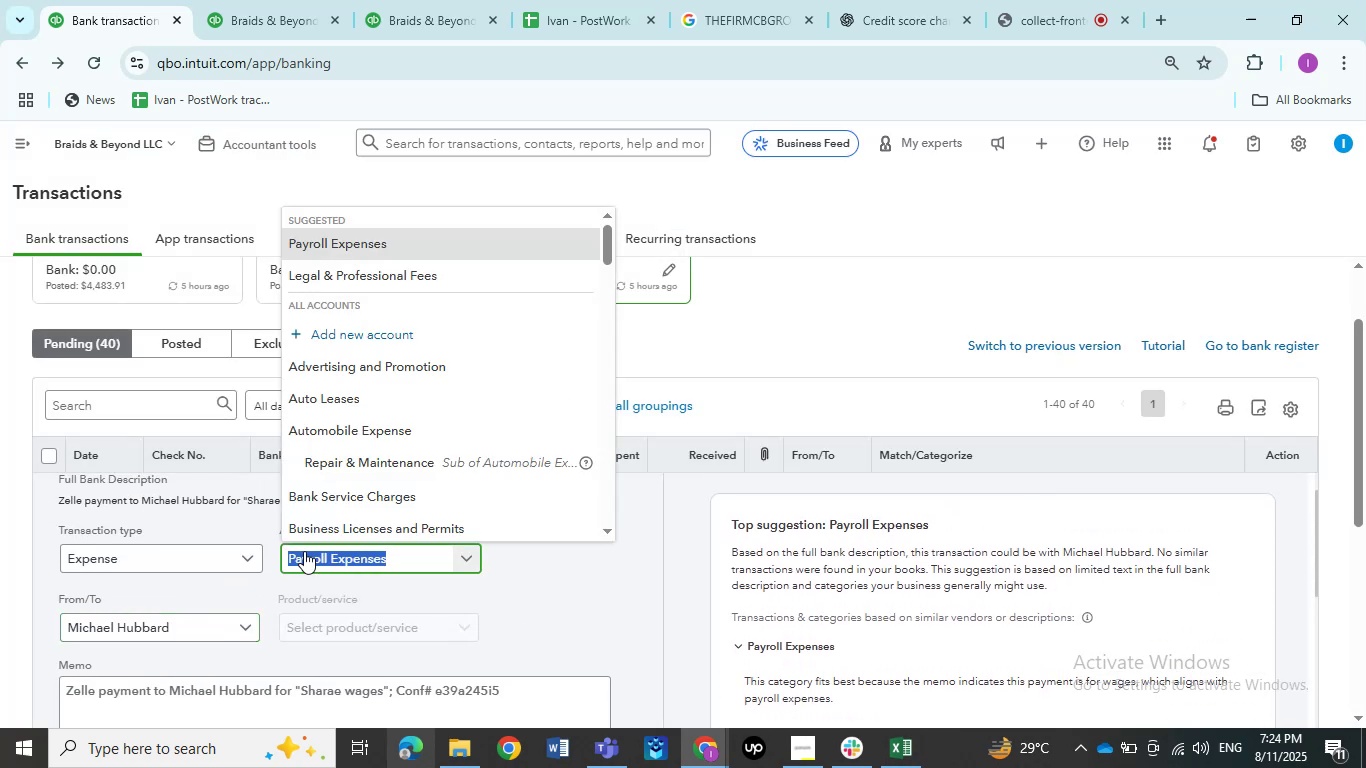 
type(wages)
 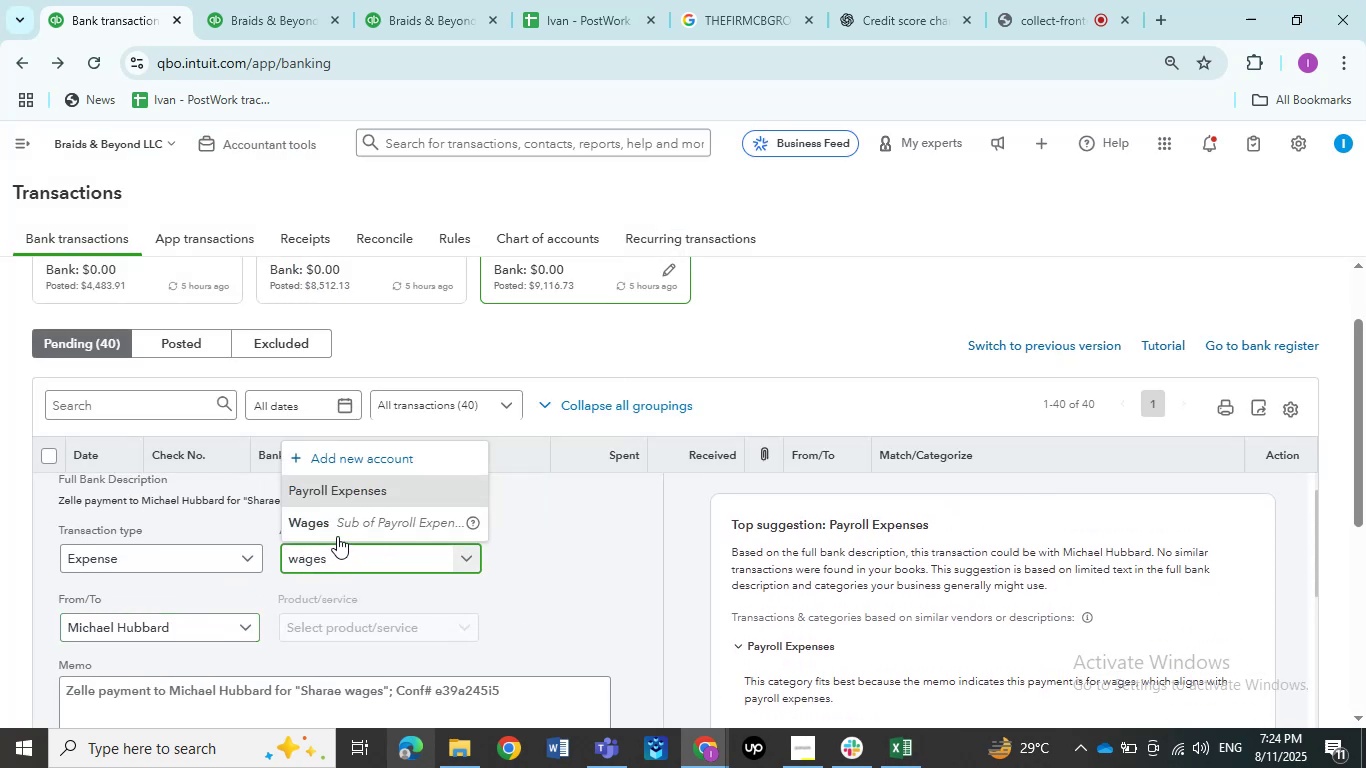 
left_click([335, 532])
 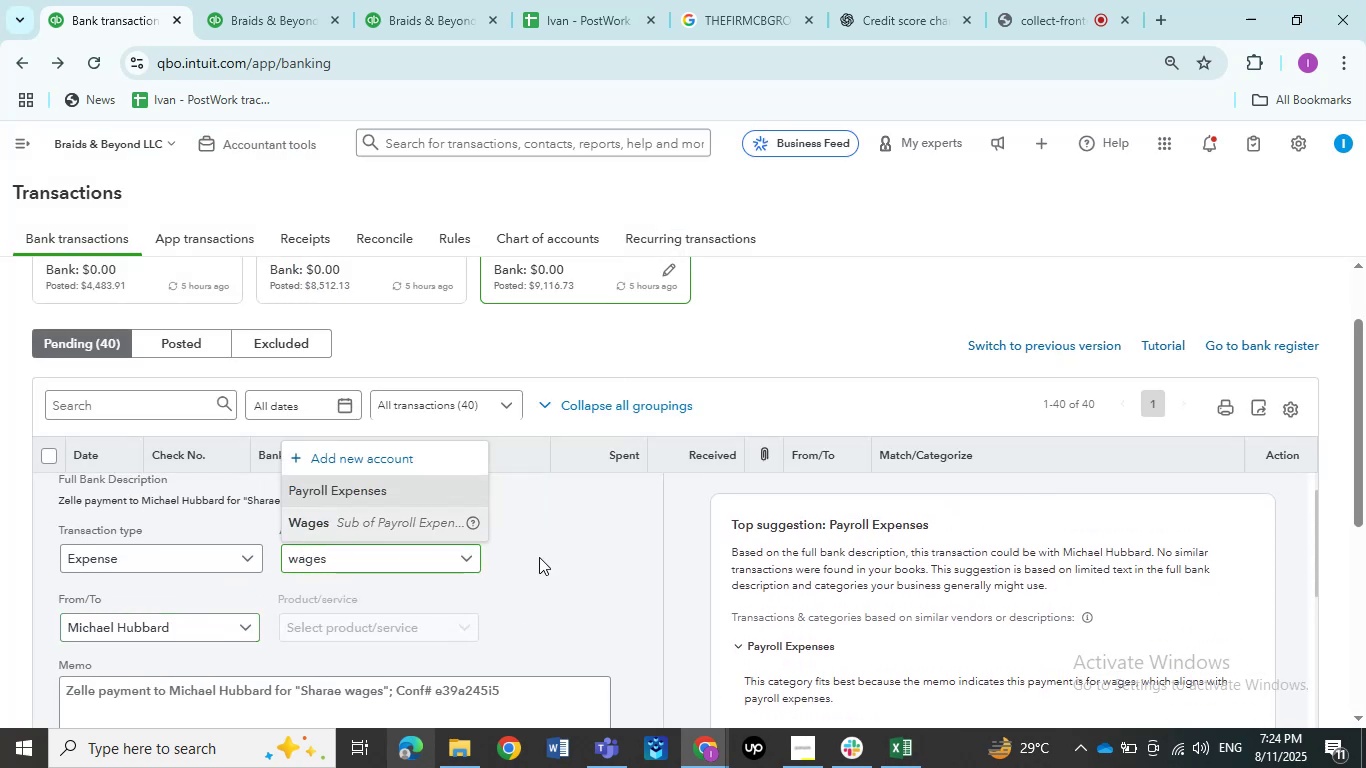 
scroll: coordinate [539, 557], scroll_direction: up, amount: 1.0
 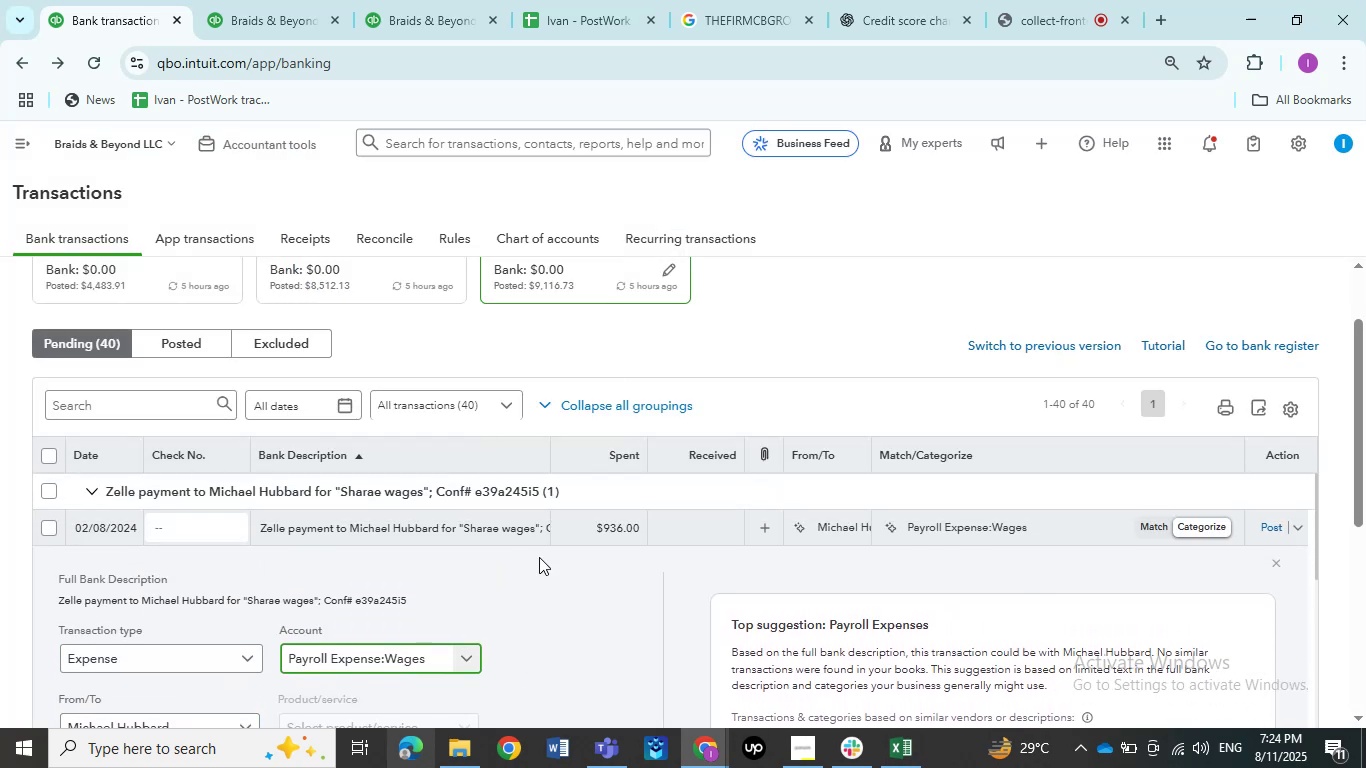 
scroll: coordinate [533, 561], scroll_direction: down, amount: 4.0
 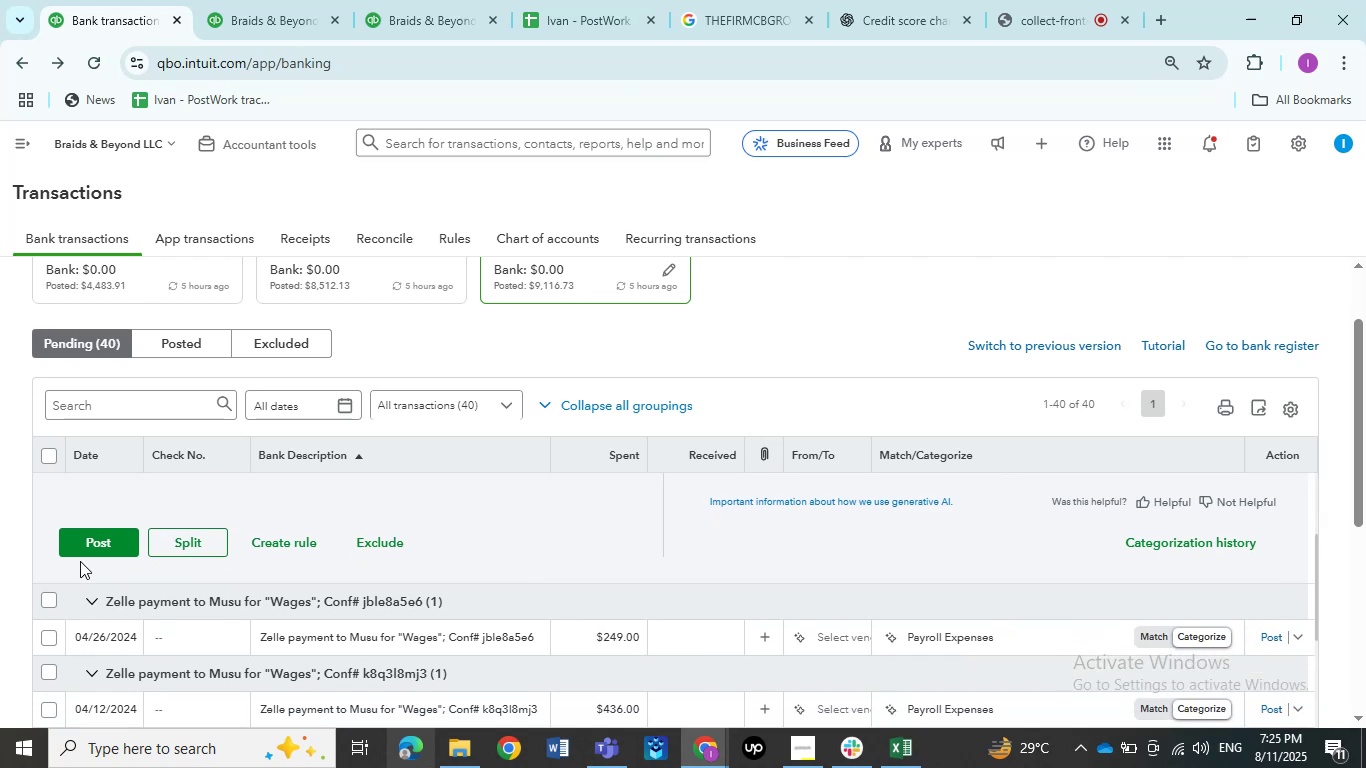 
left_click([83, 543])
 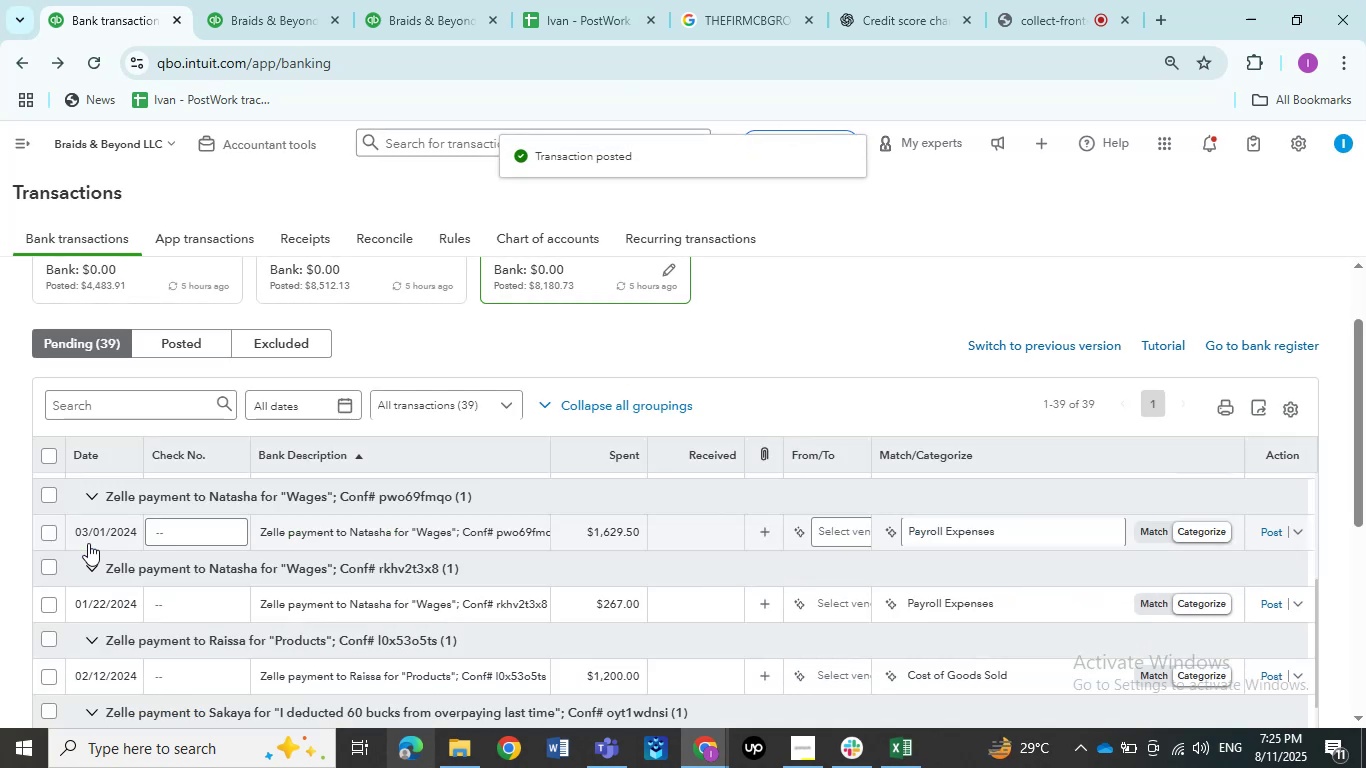 
wait(6.06)
 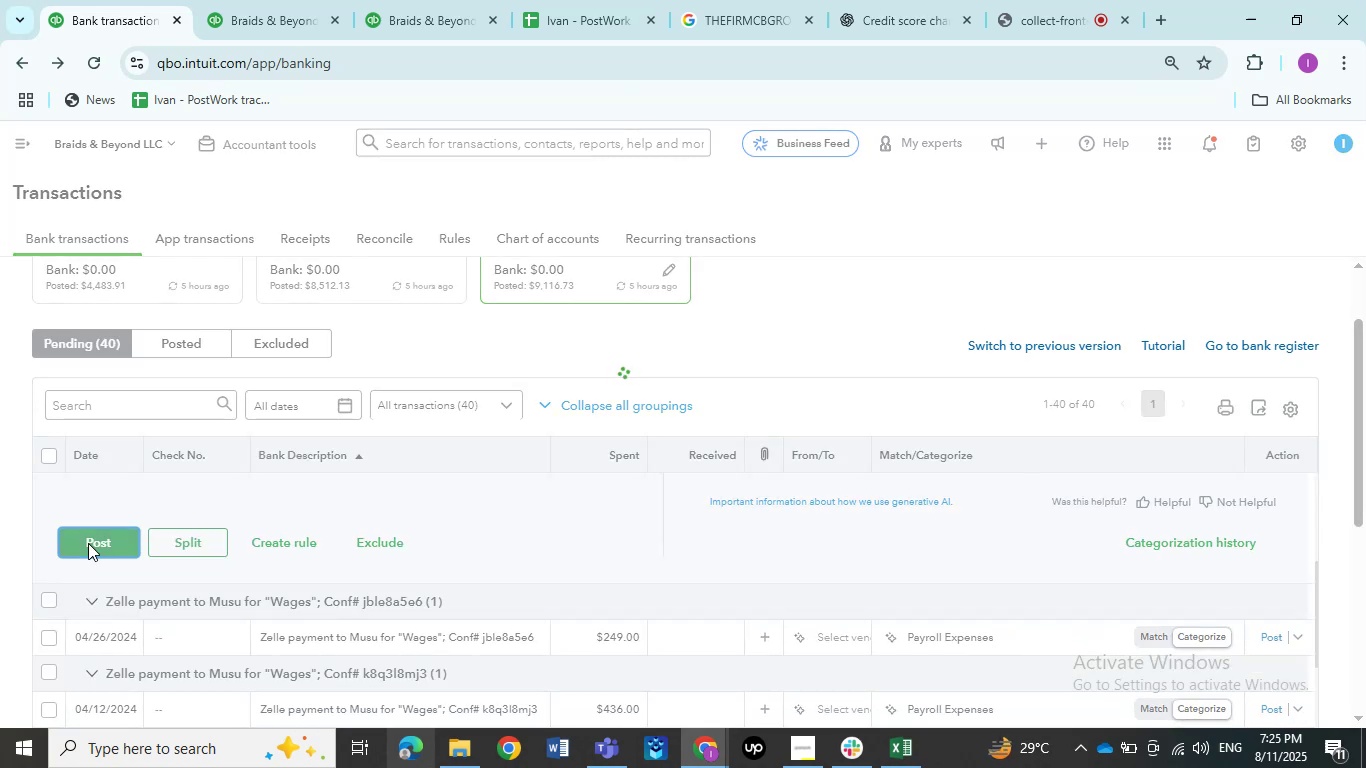 
scroll: coordinate [425, 558], scroll_direction: up, amount: 8.0
 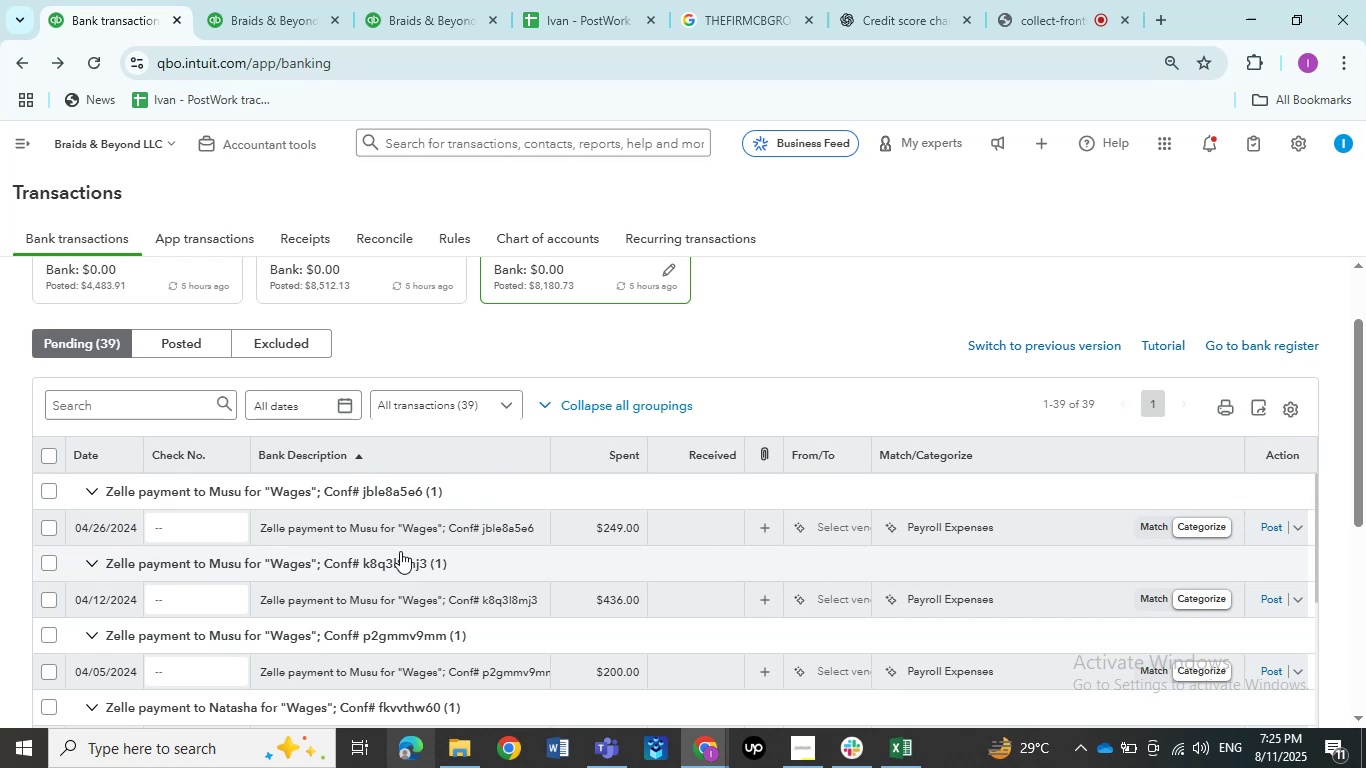 
left_click([393, 532])
 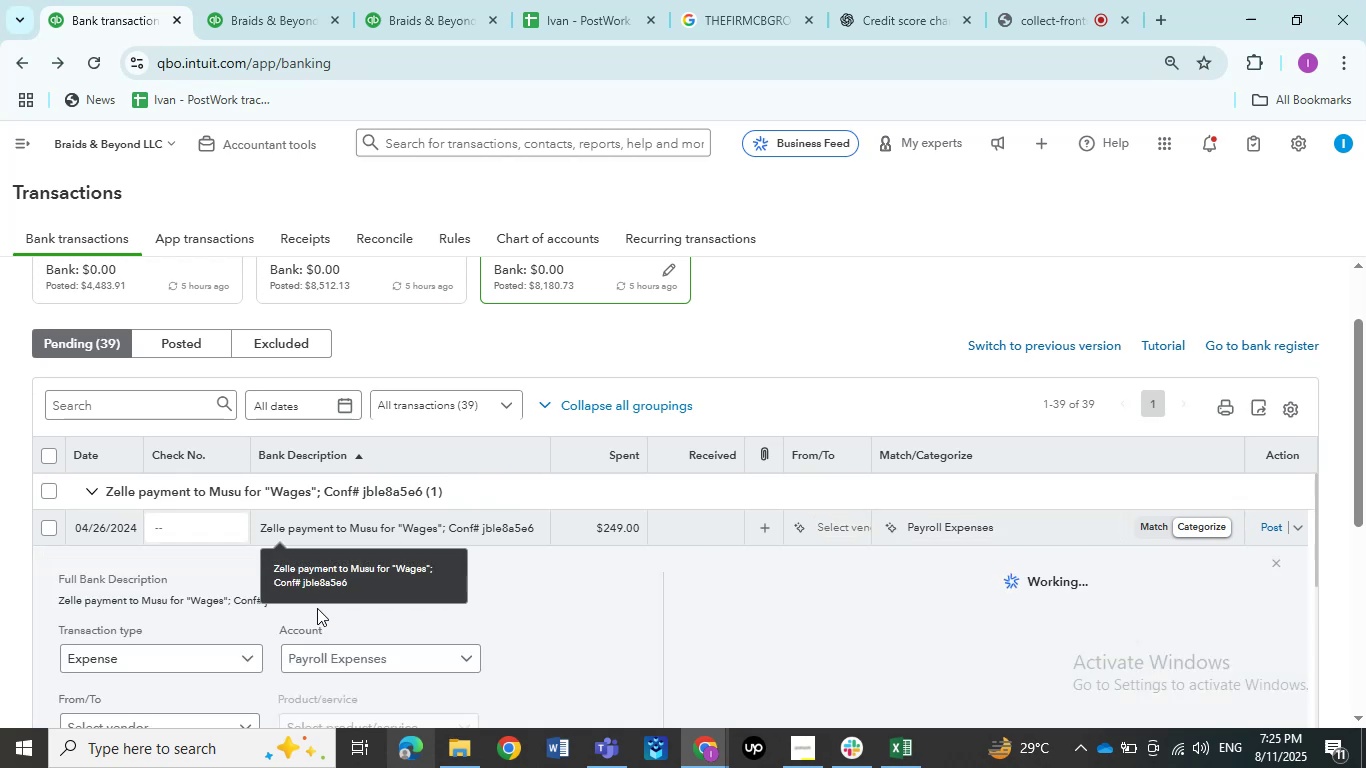 
scroll: coordinate [212, 683], scroll_direction: down, amount: 1.0
 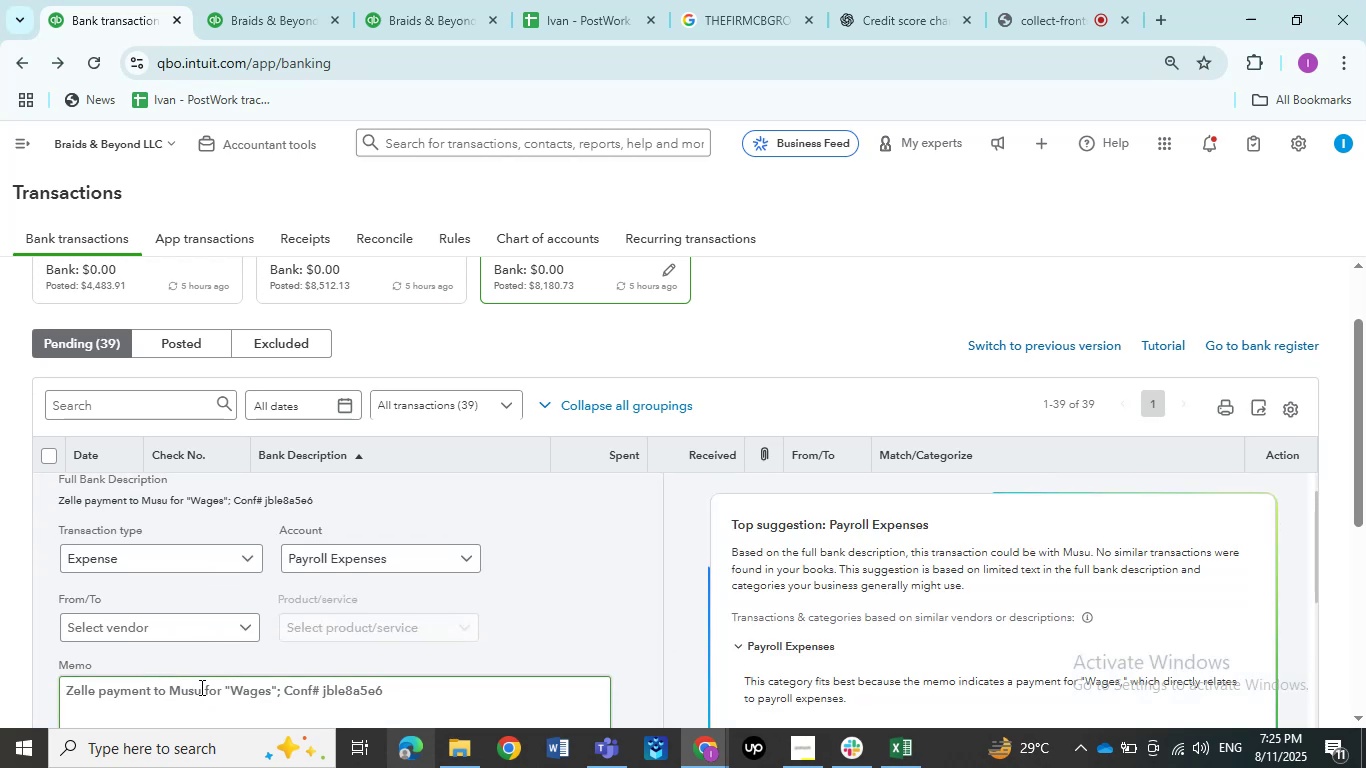 
left_click_drag(start_coordinate=[199, 688], to_coordinate=[171, 688])
 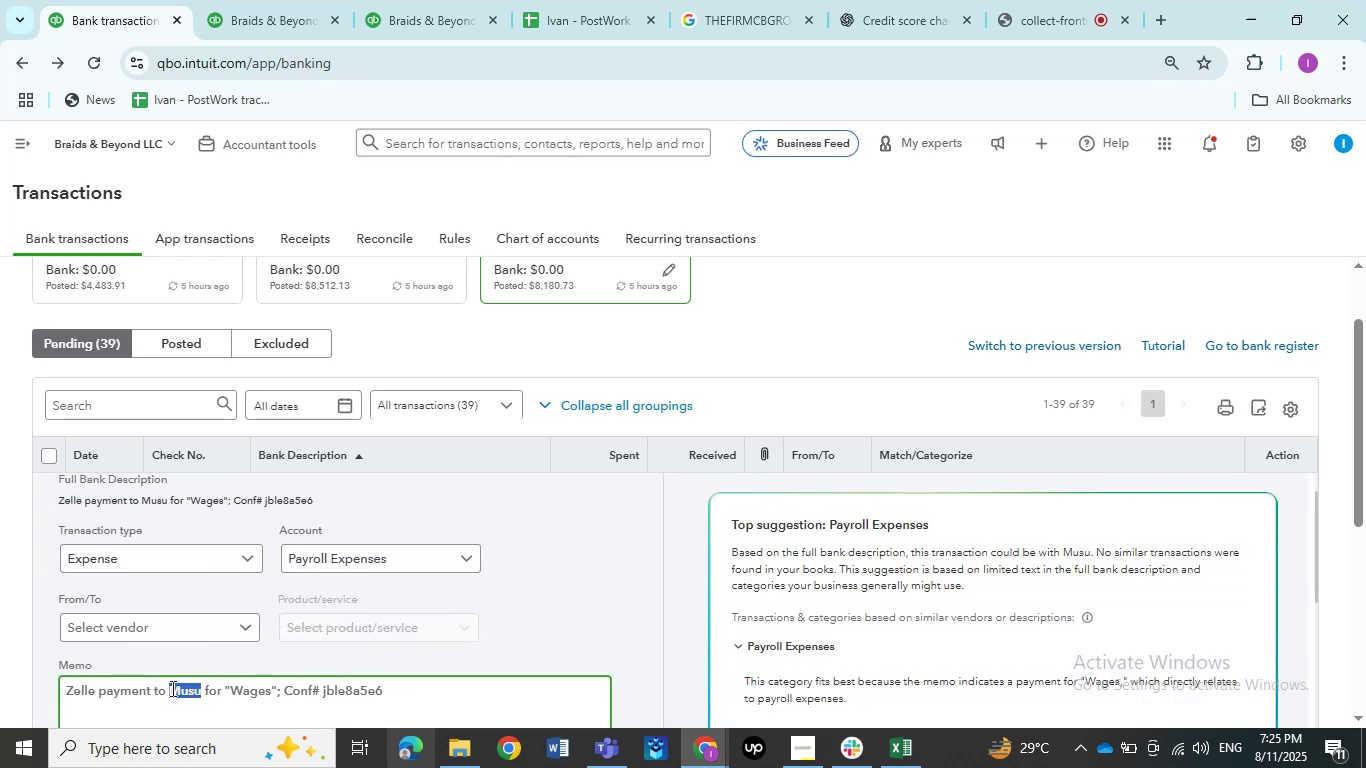 
key(Control+C)
 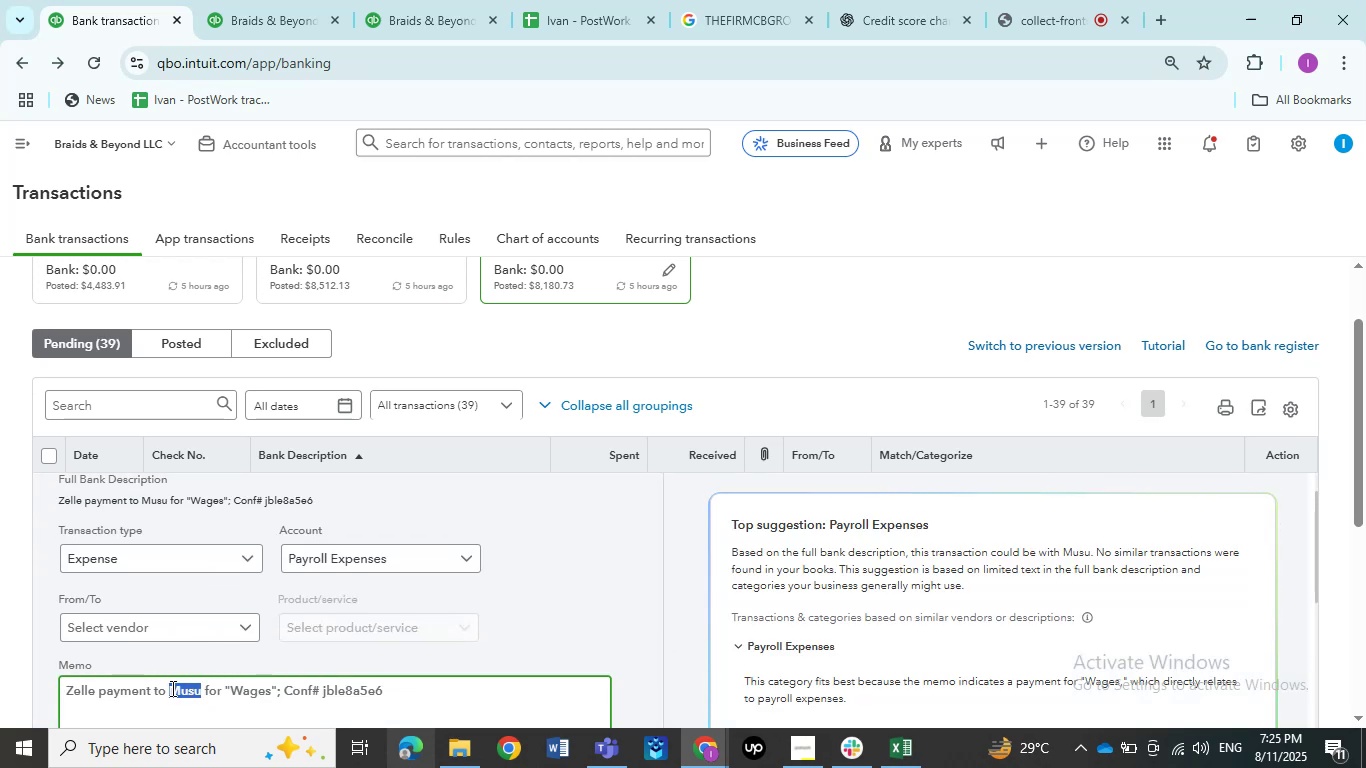 
key(Control+C)
 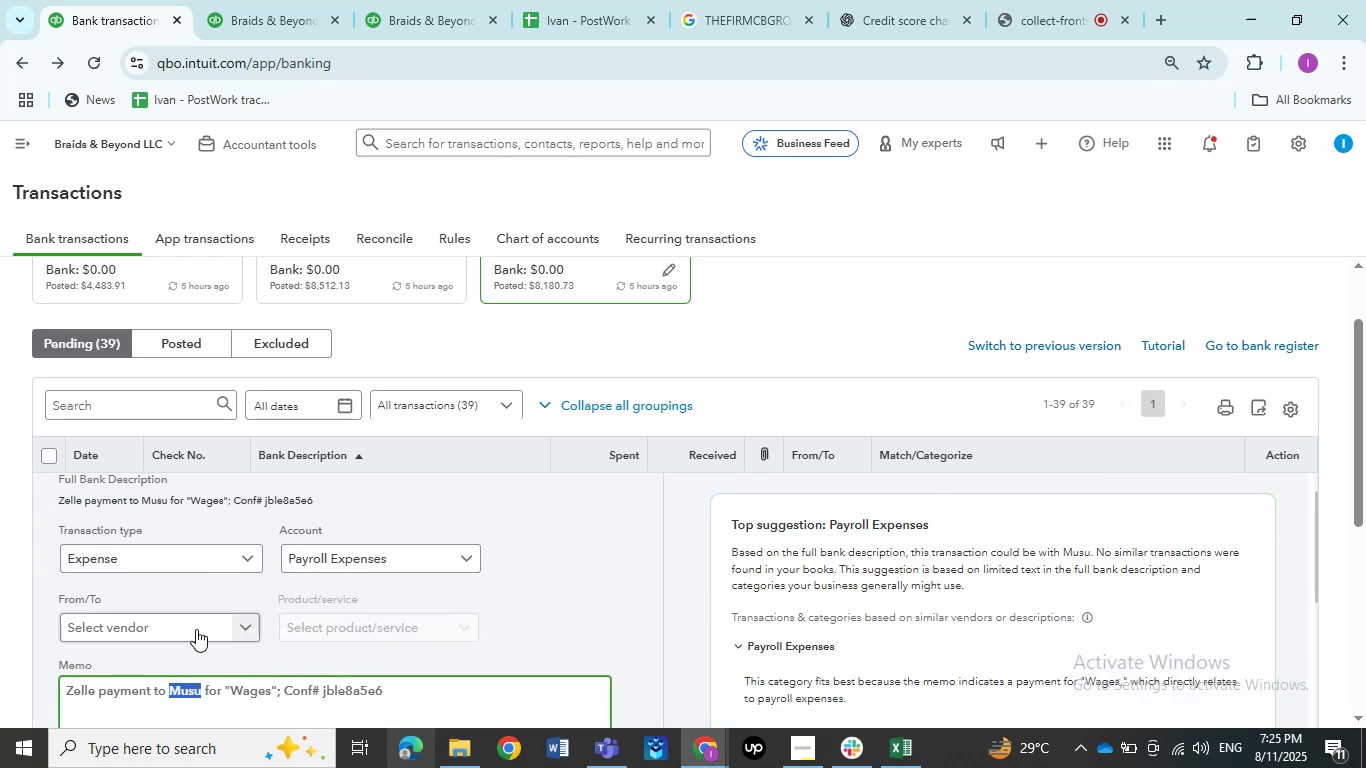 
left_click([193, 633])
 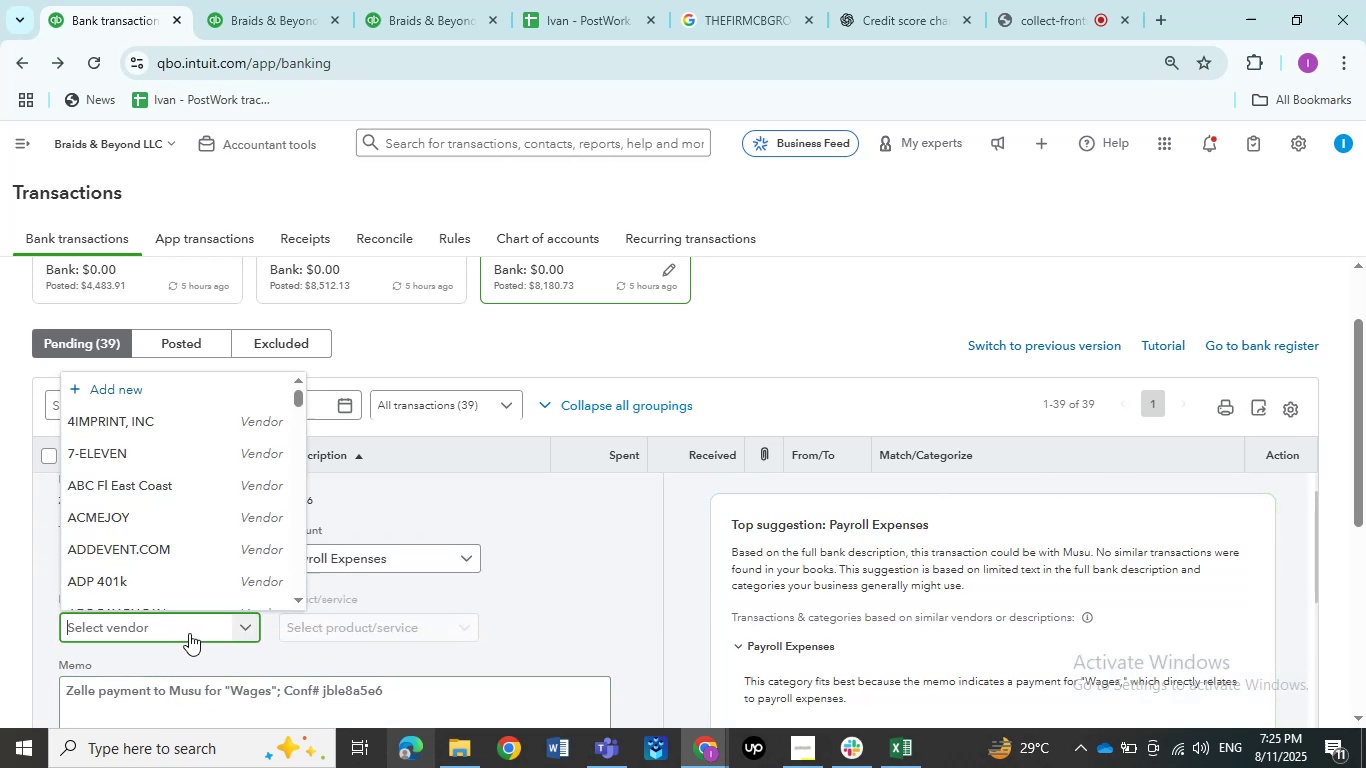 
key(Control+ControlLeft)
 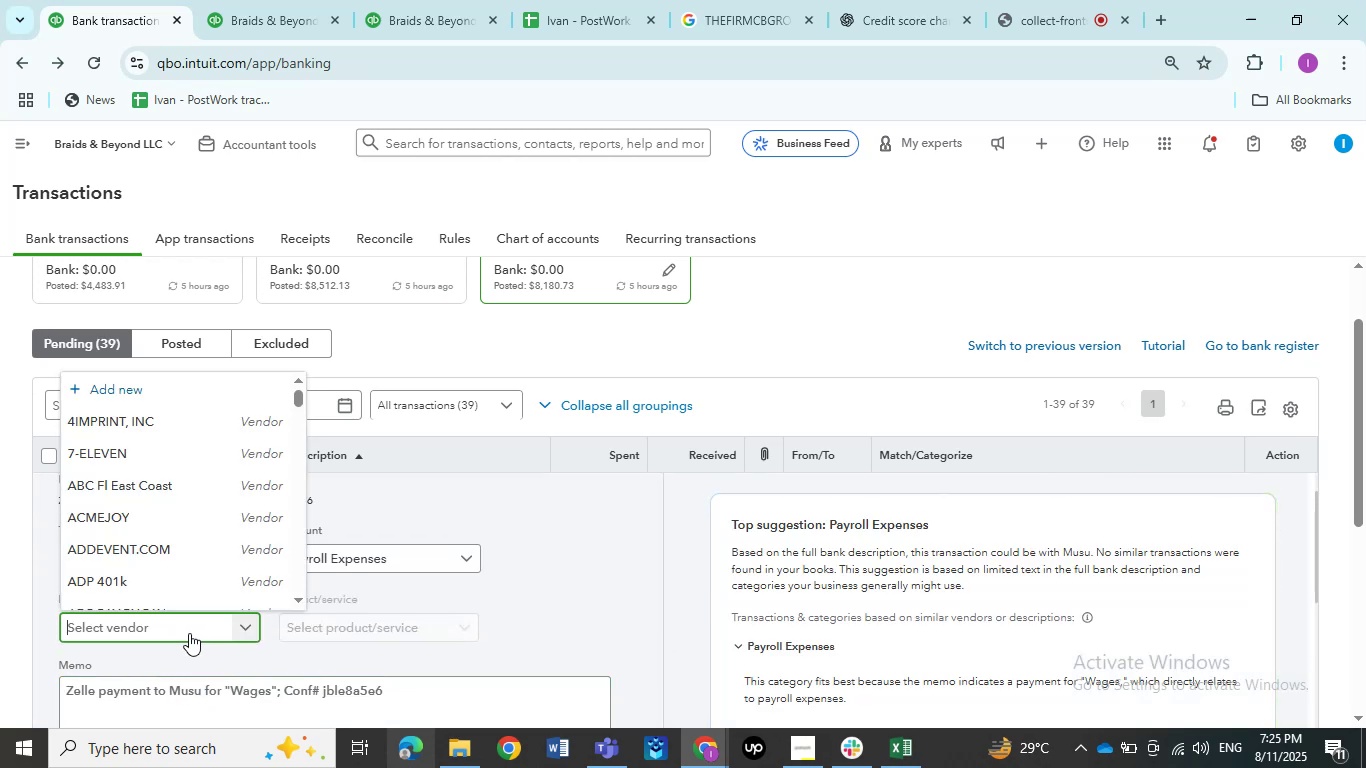 
key(Control+V)
 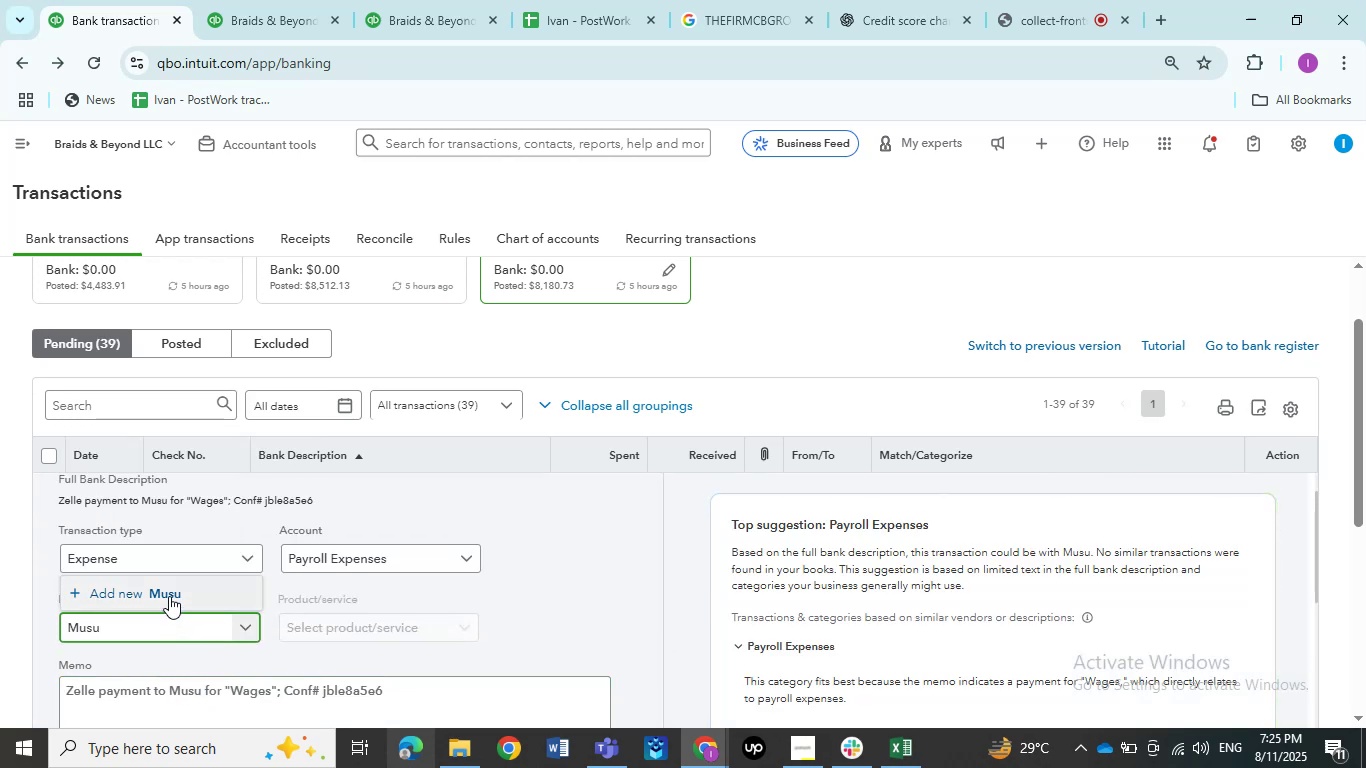 
left_click([167, 592])
 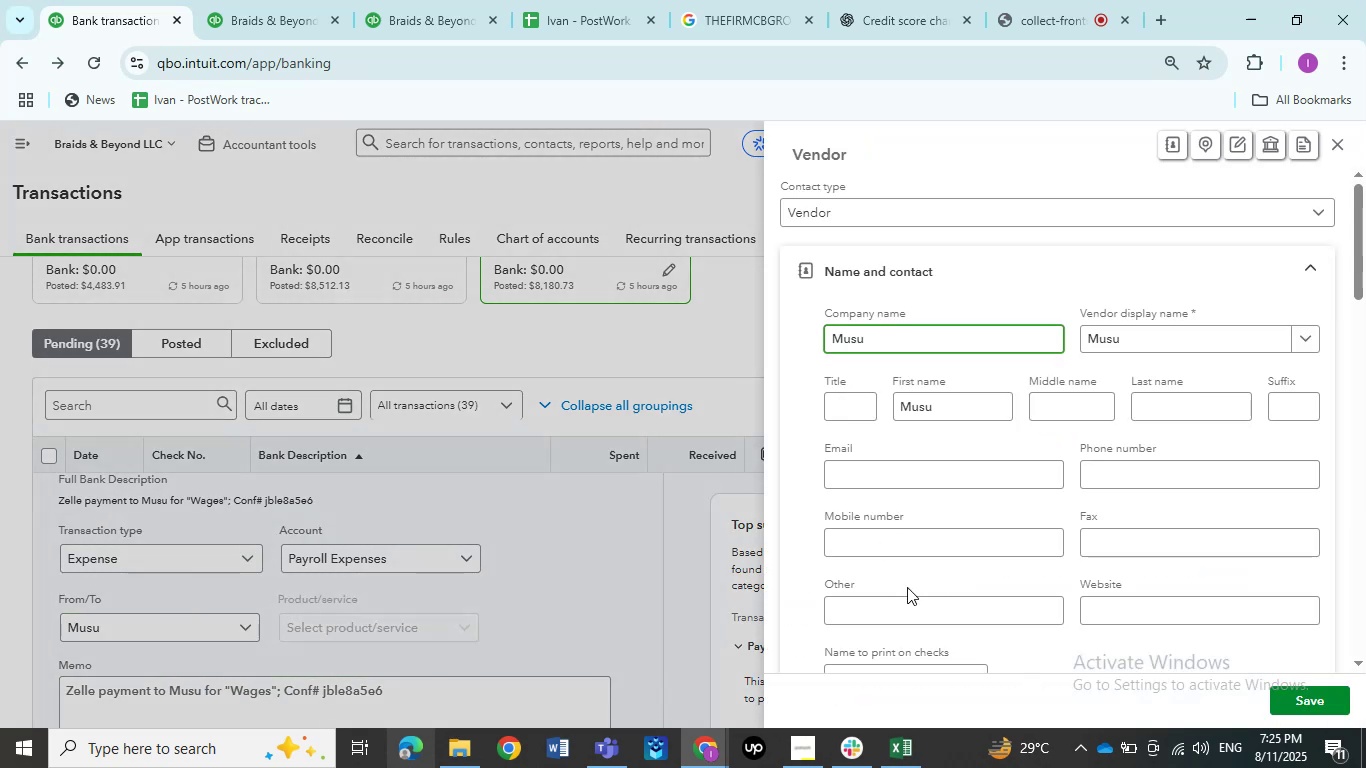 
left_click([1304, 695])
 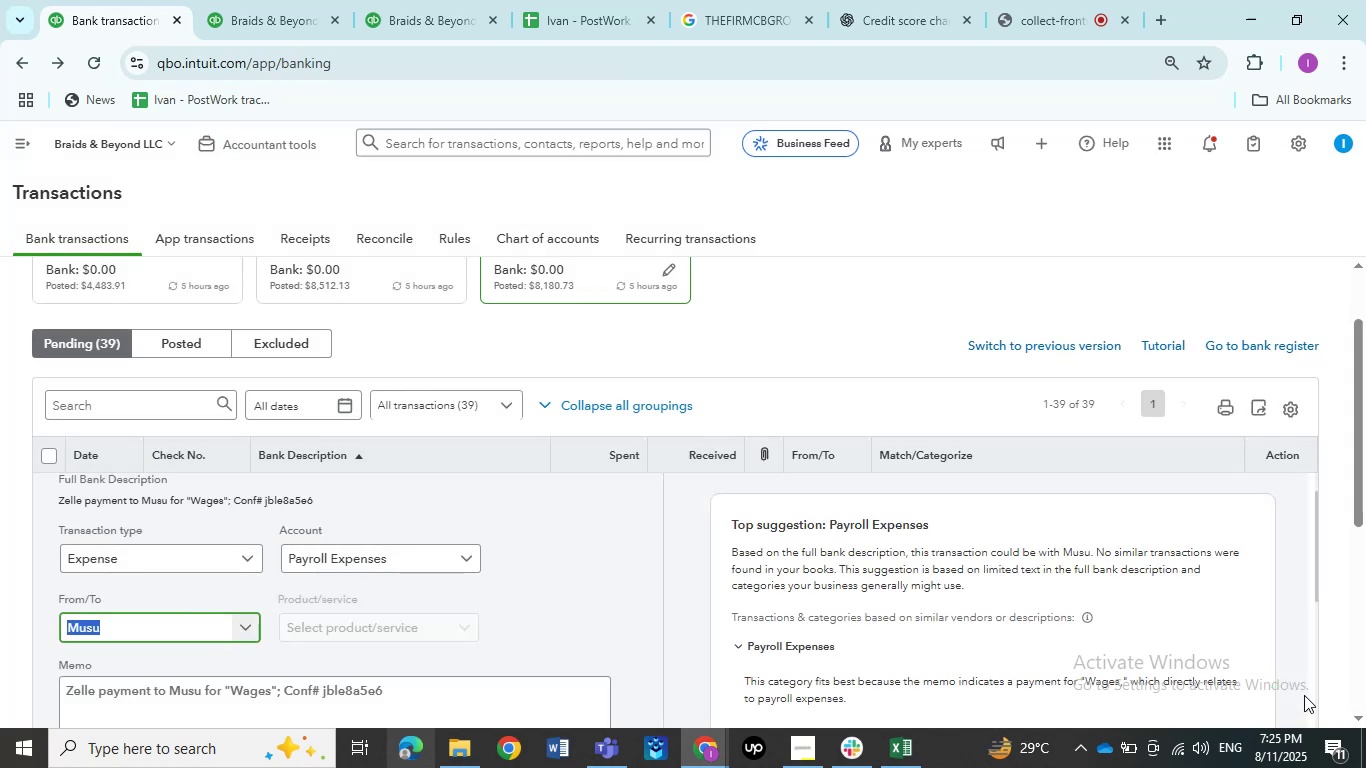 
left_click([306, 556])
 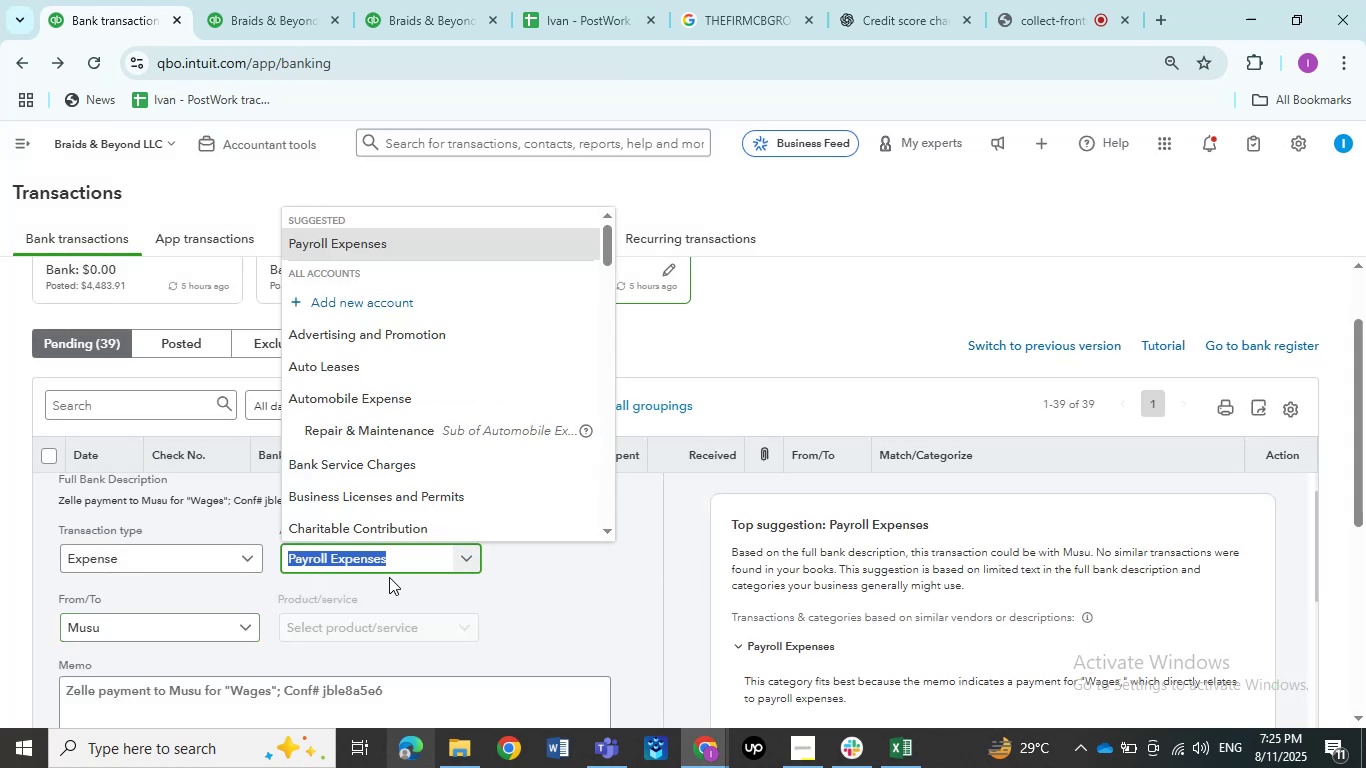 
type(wages)
 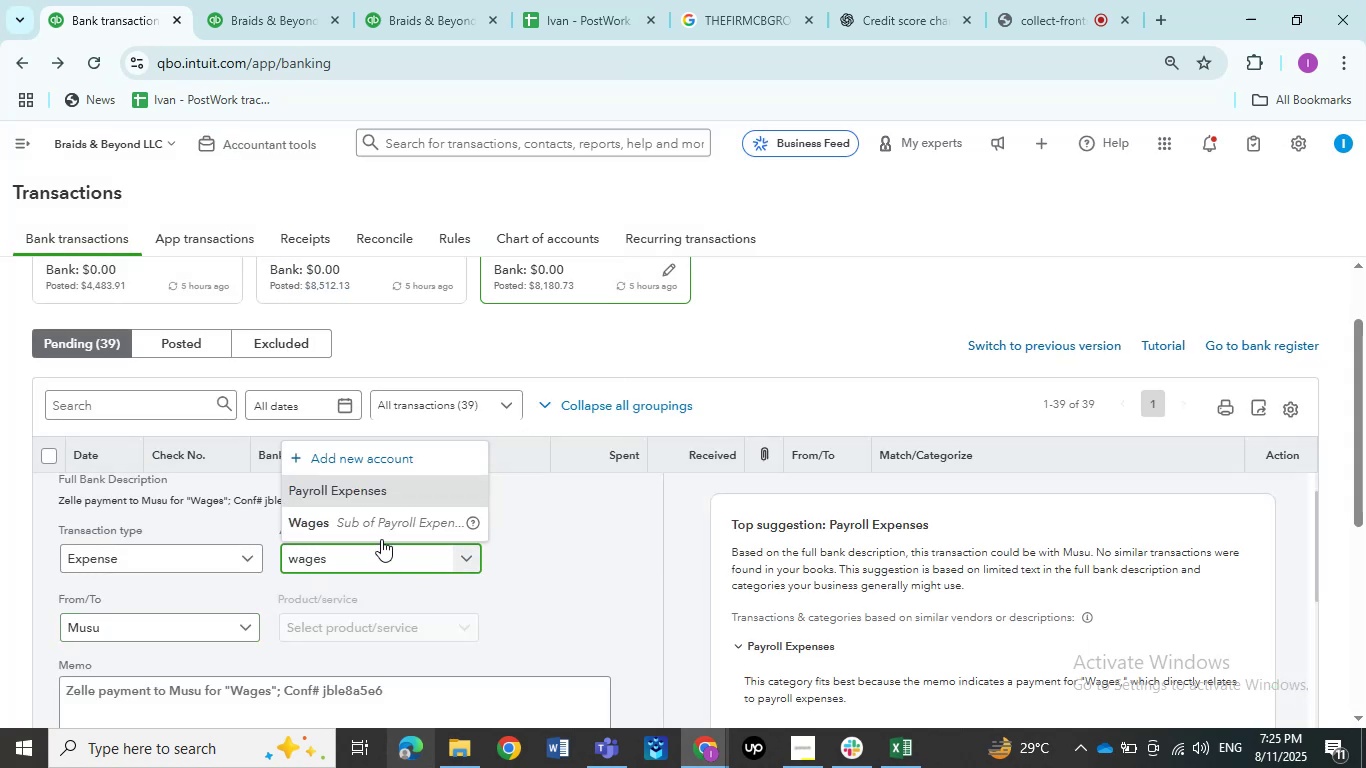 
left_click([379, 530])
 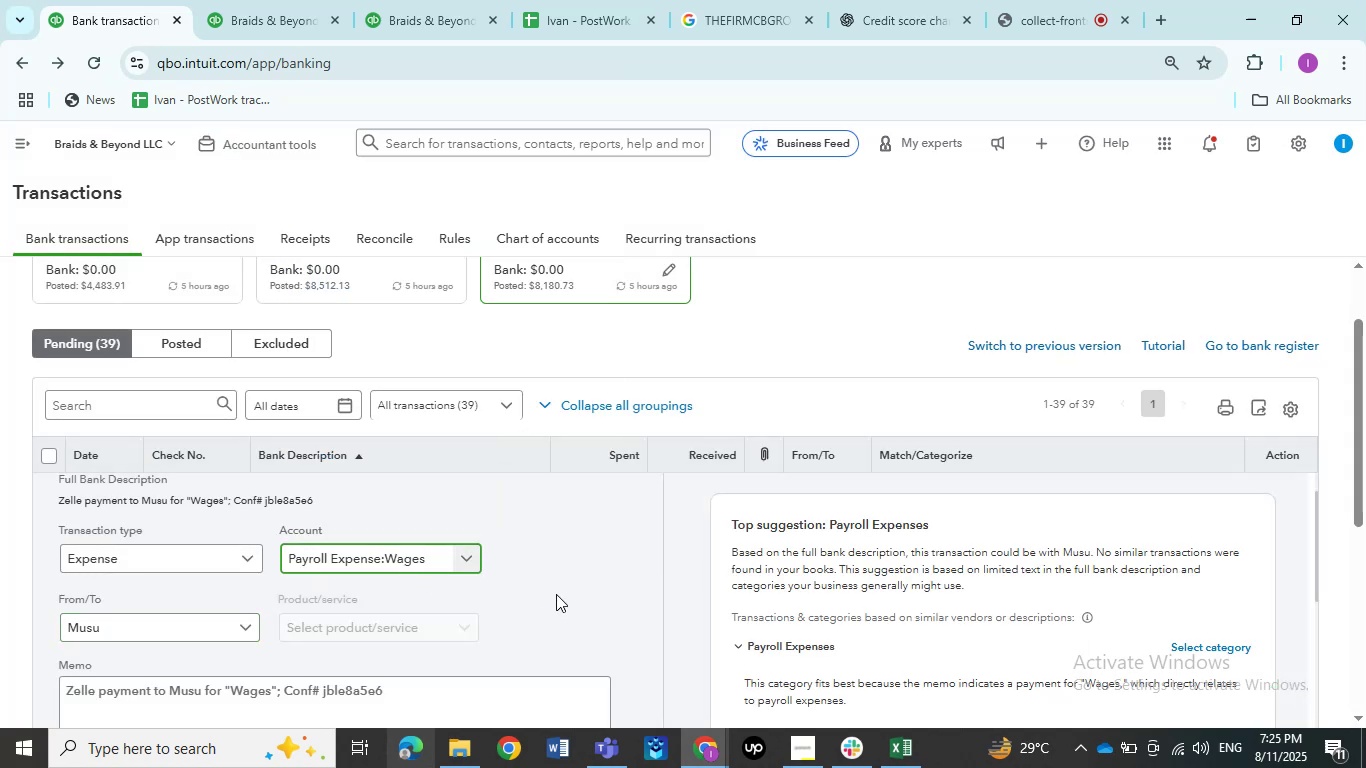 
scroll: coordinate [201, 646], scroll_direction: down, amount: 3.0
 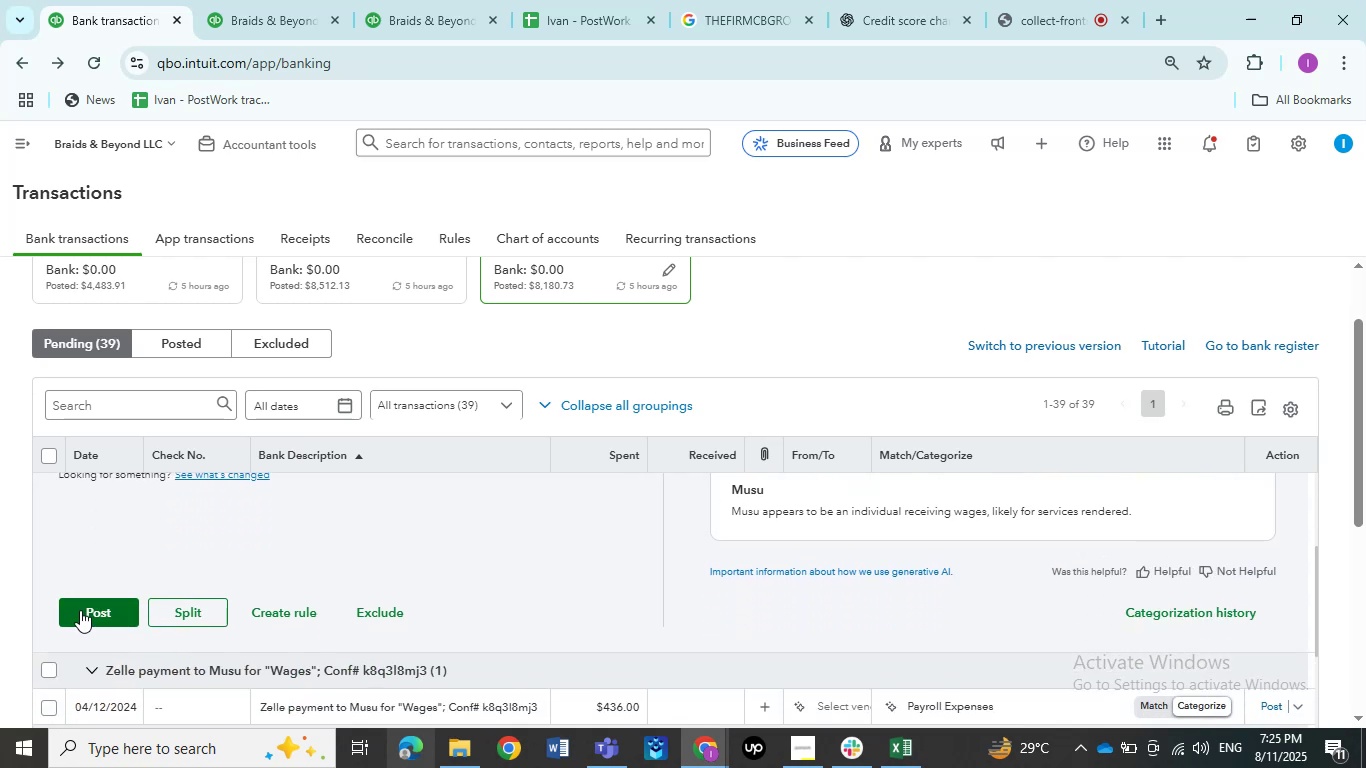 
scroll: coordinate [289, 592], scroll_direction: up, amount: 2.0
 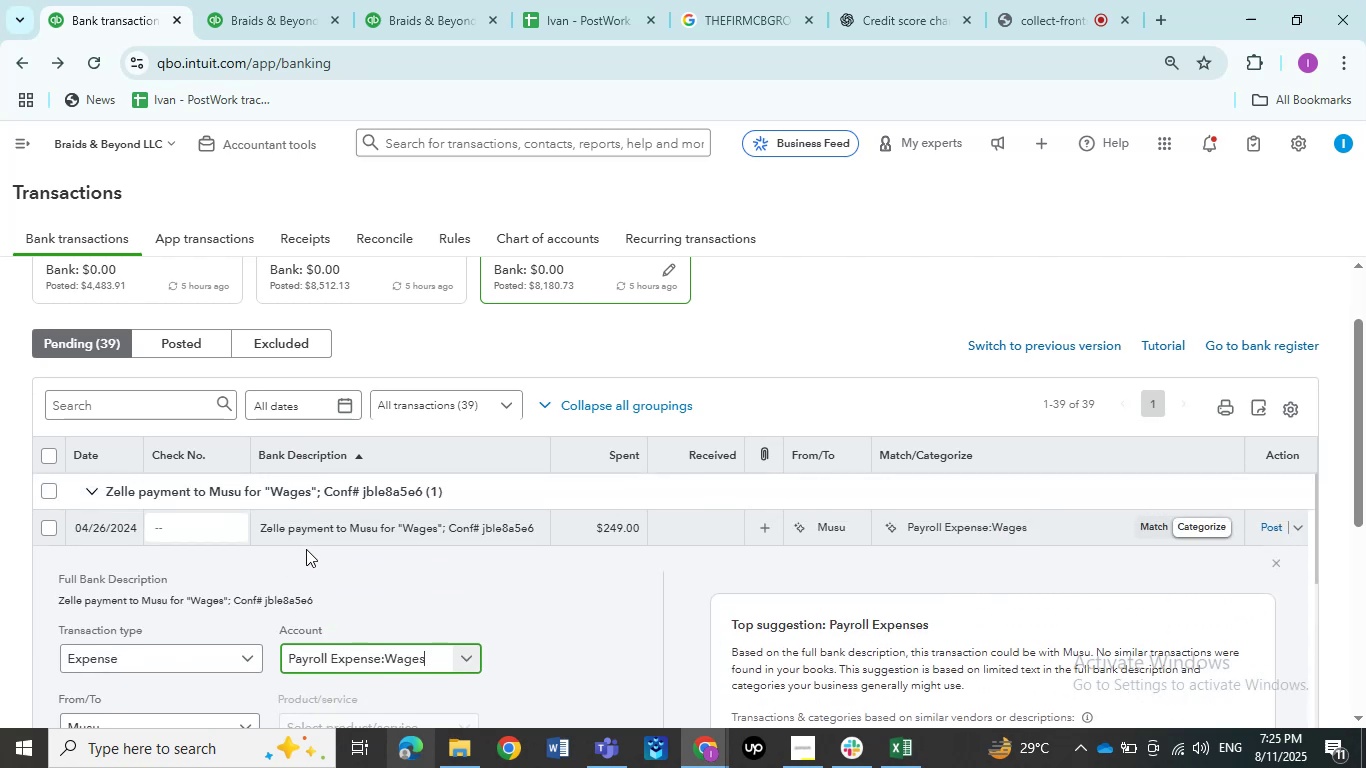 
left_click([309, 533])
 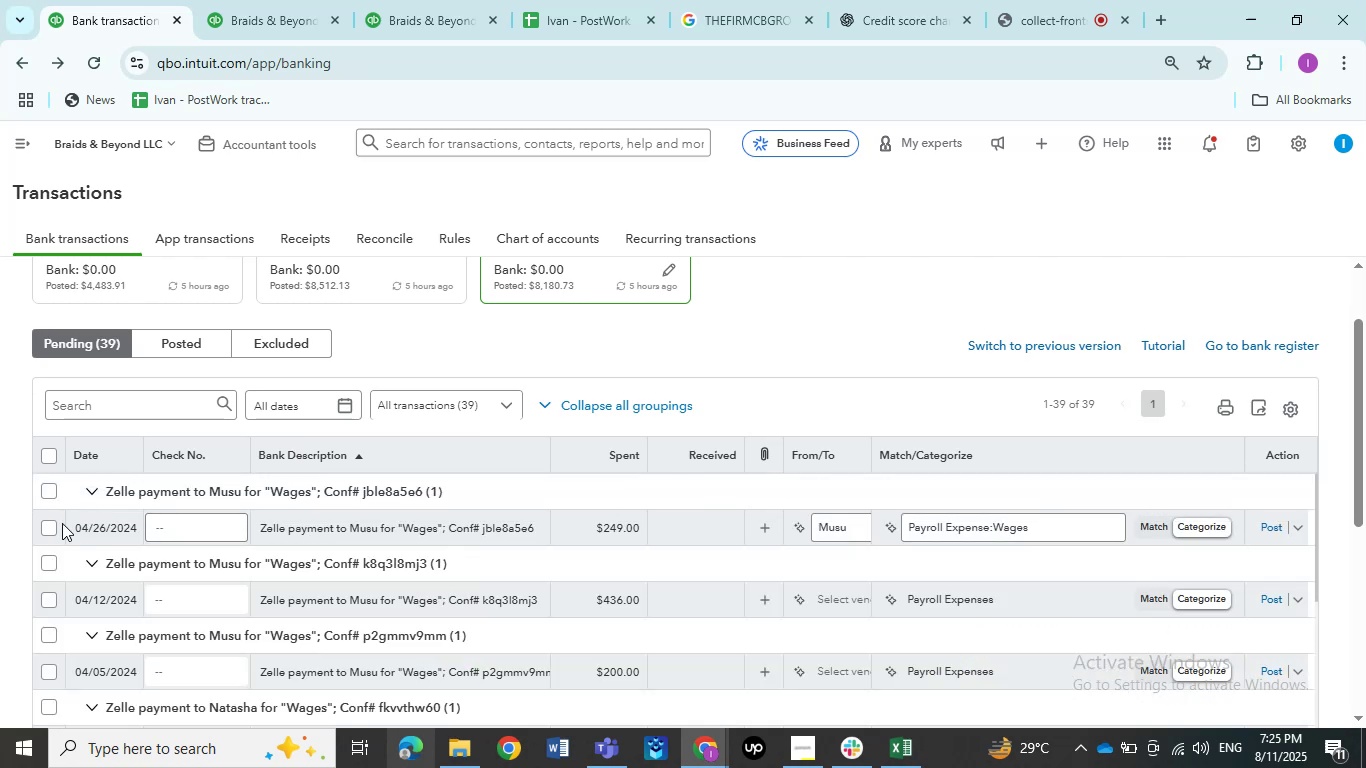 
left_click([46, 524])
 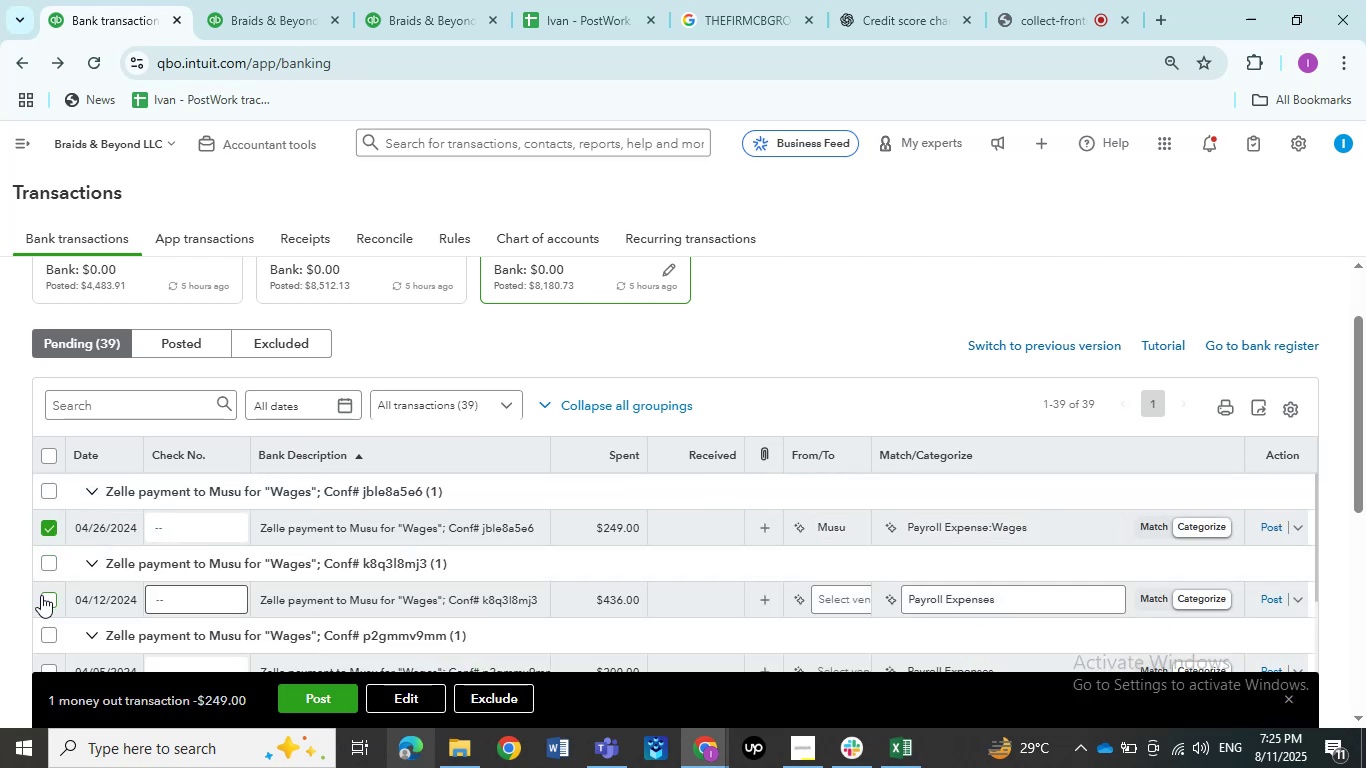 
left_click([43, 599])
 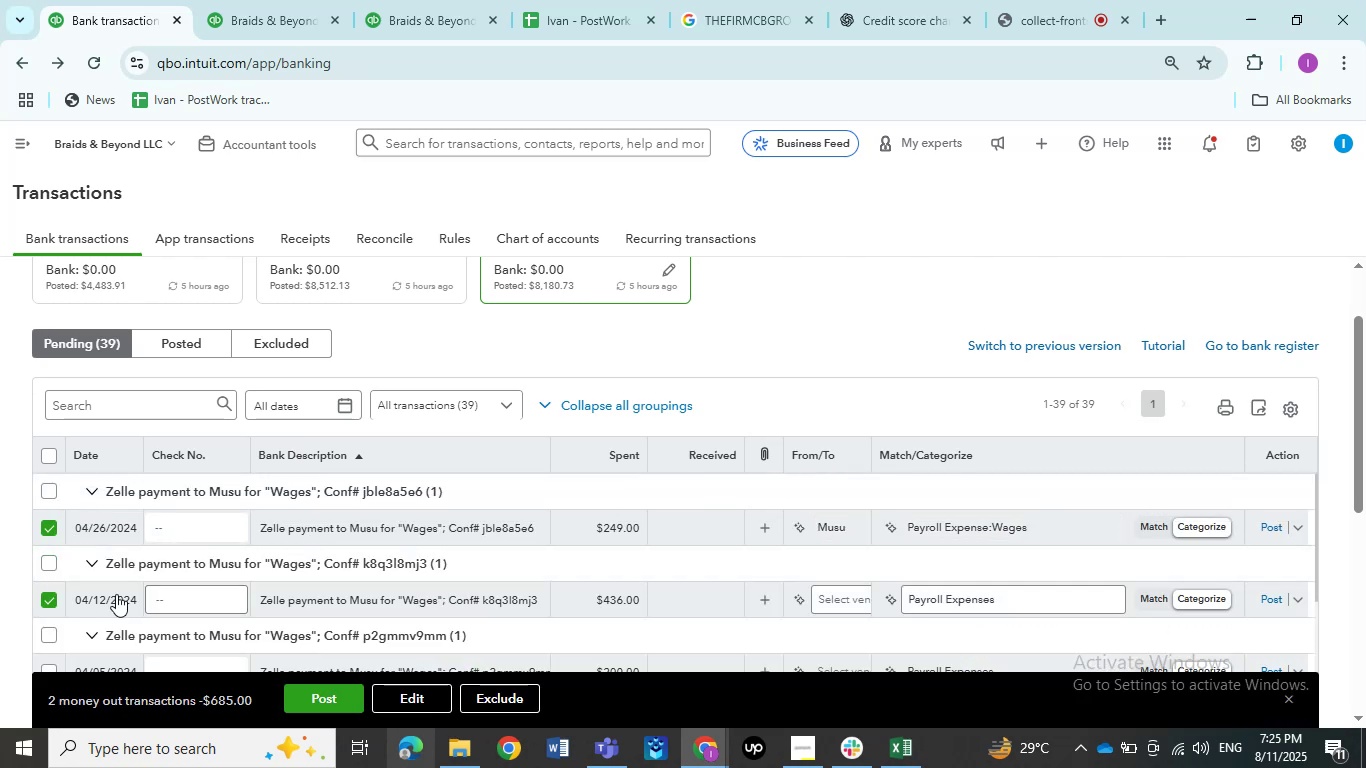 
scroll: coordinate [174, 578], scroll_direction: down, amount: 1.0
 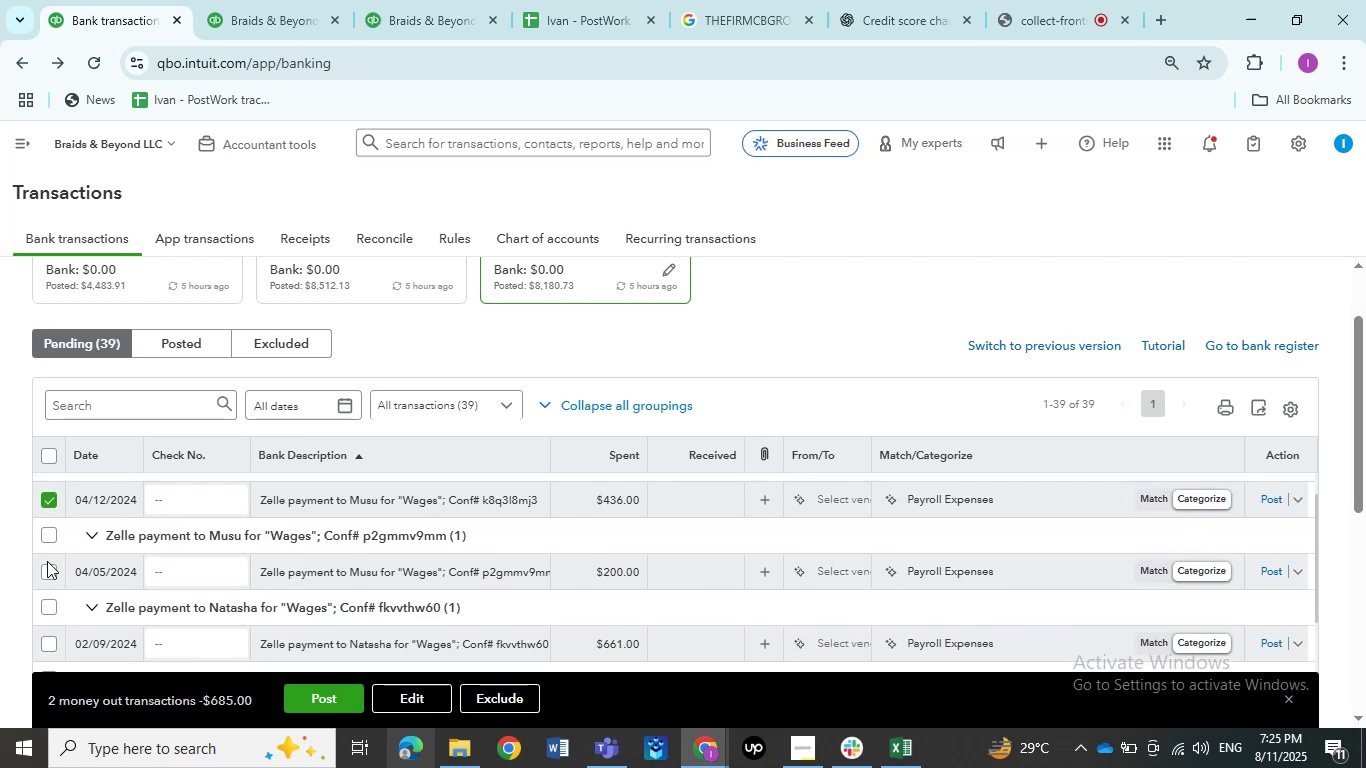 
double_click([48, 571])
 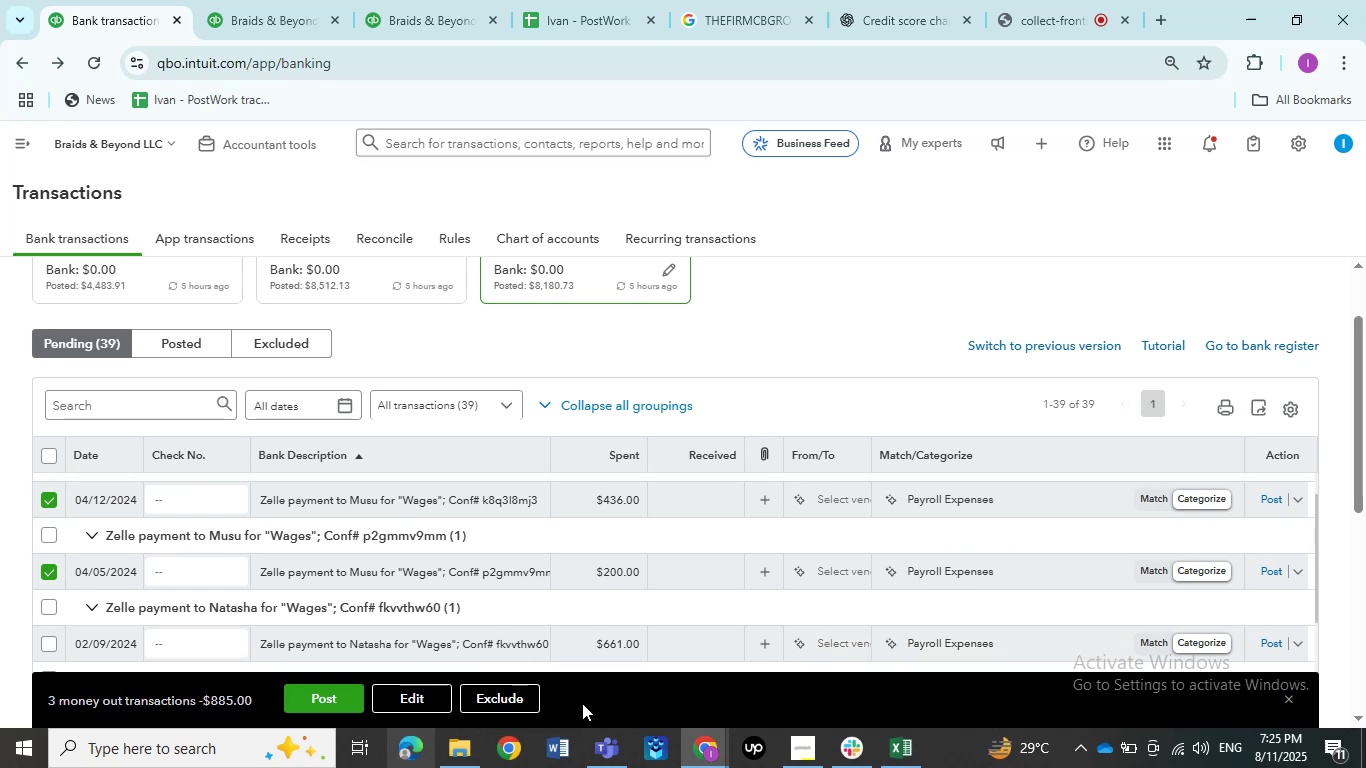 
left_click([394, 701])
 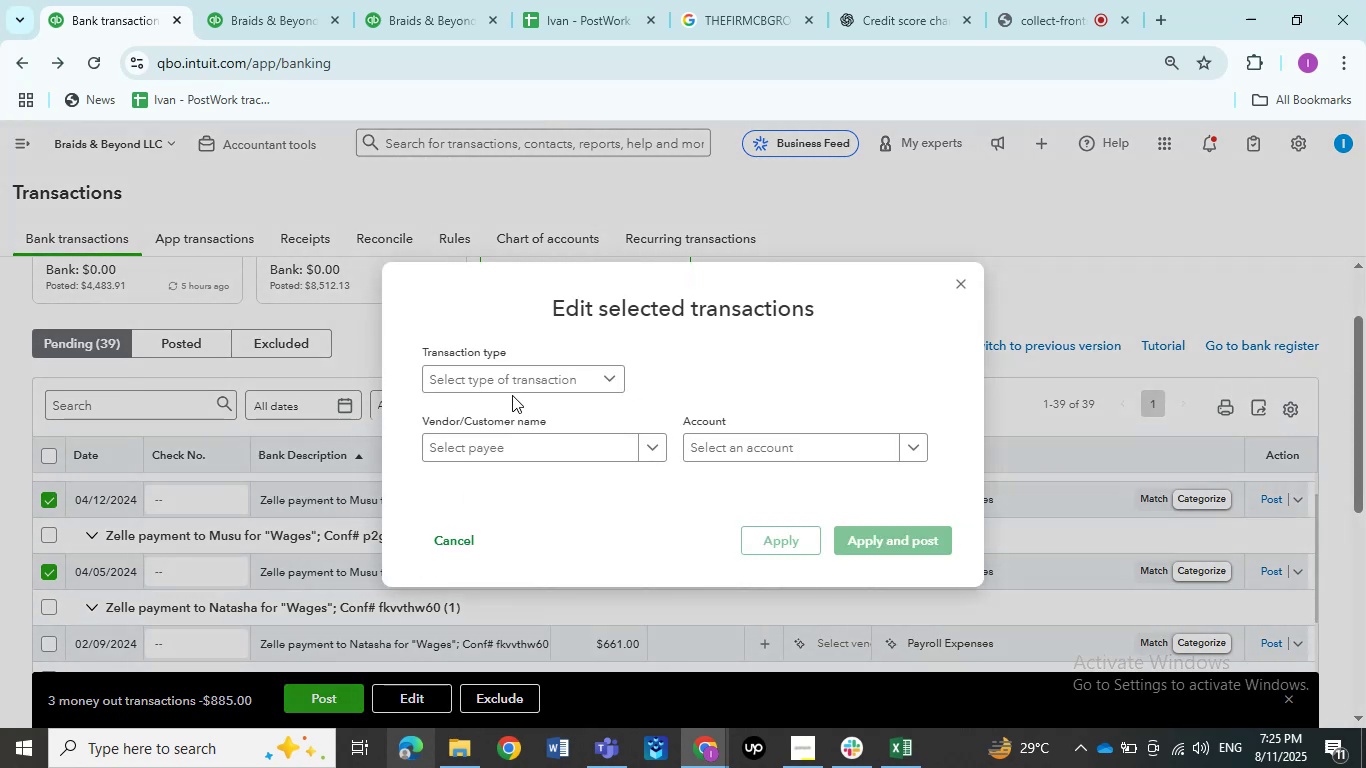 
double_click([512, 384])
 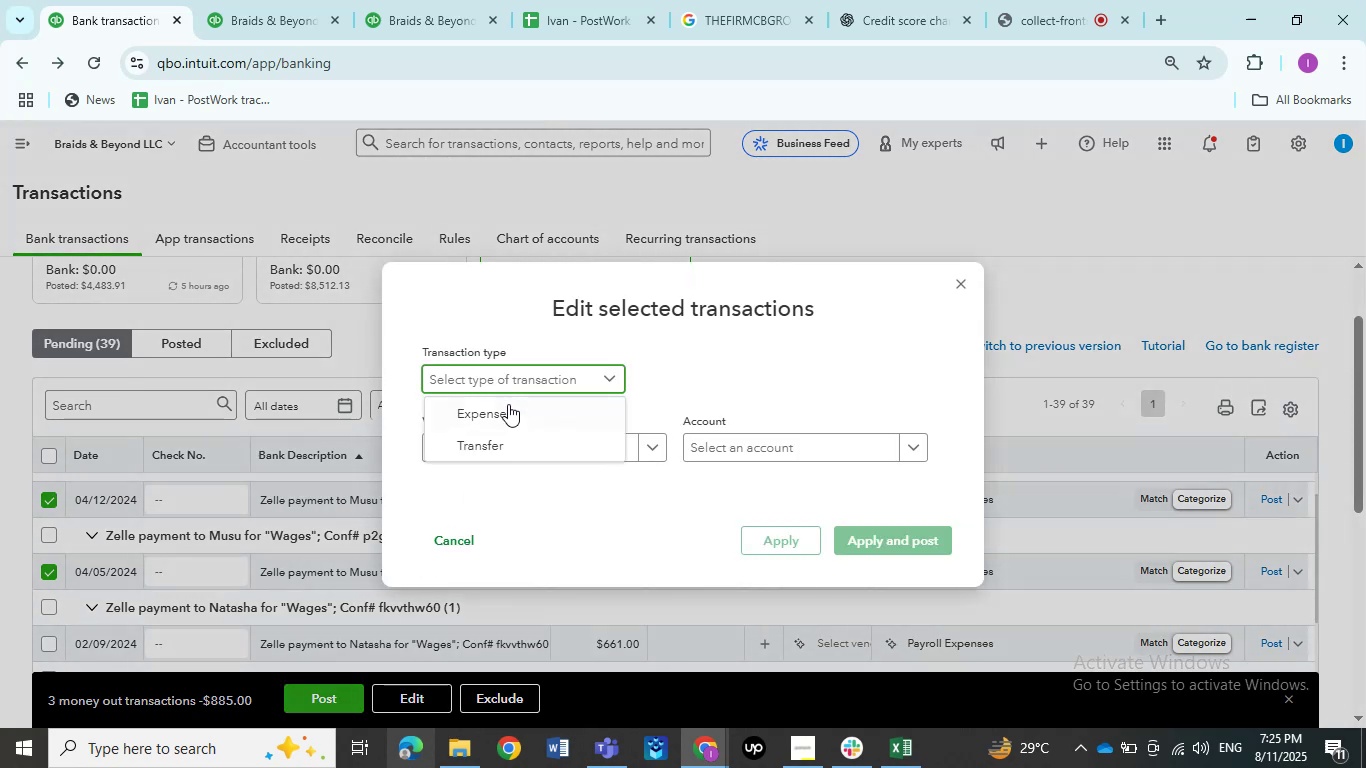 
triple_click([507, 404])
 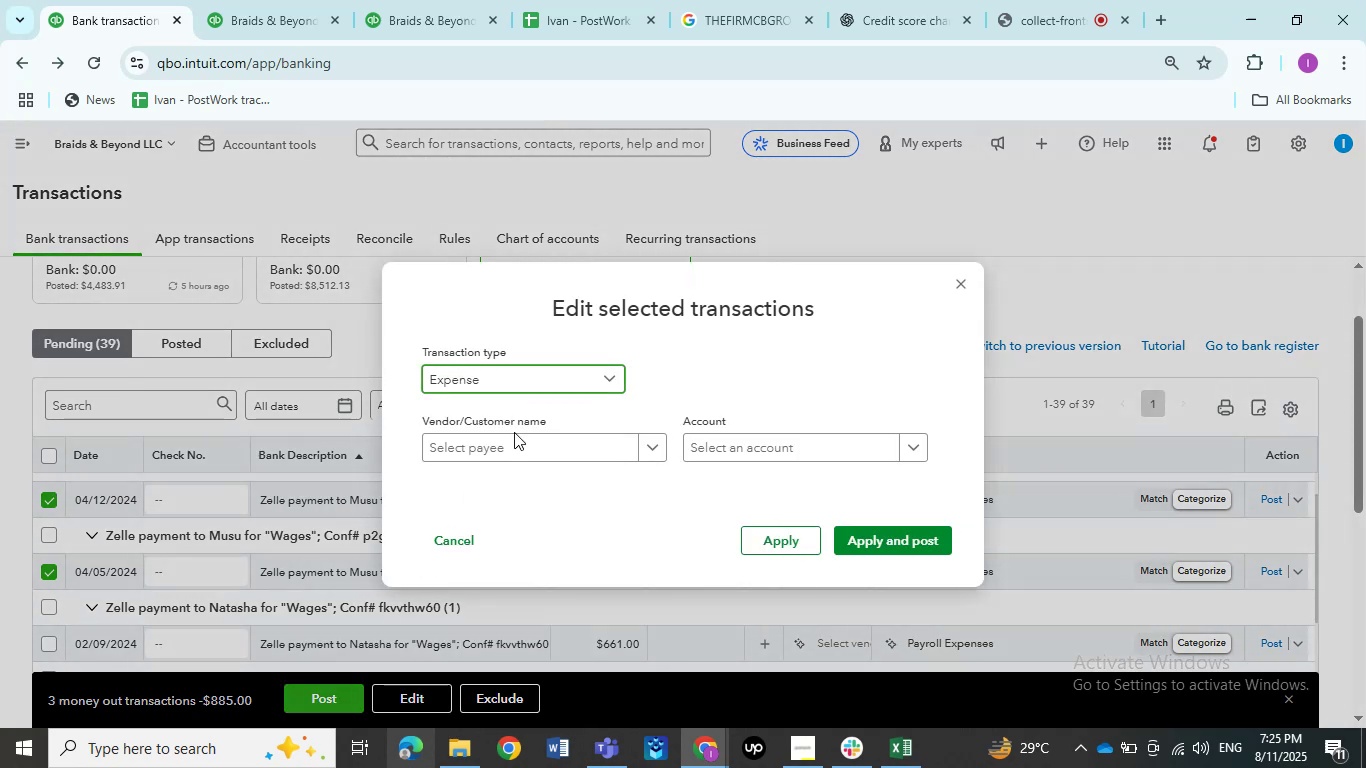 
left_click([512, 442])
 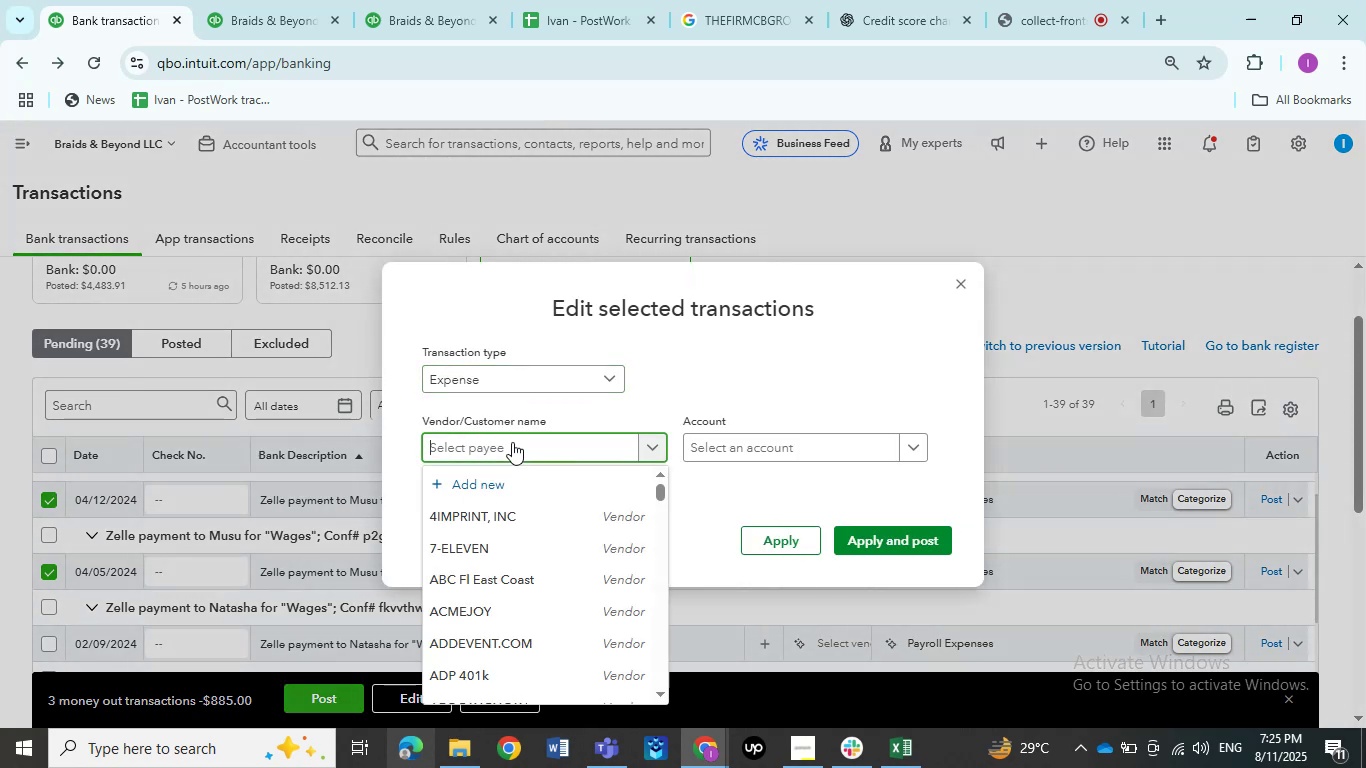 
type(wa)
key(Backspace)
key(Backspace)
 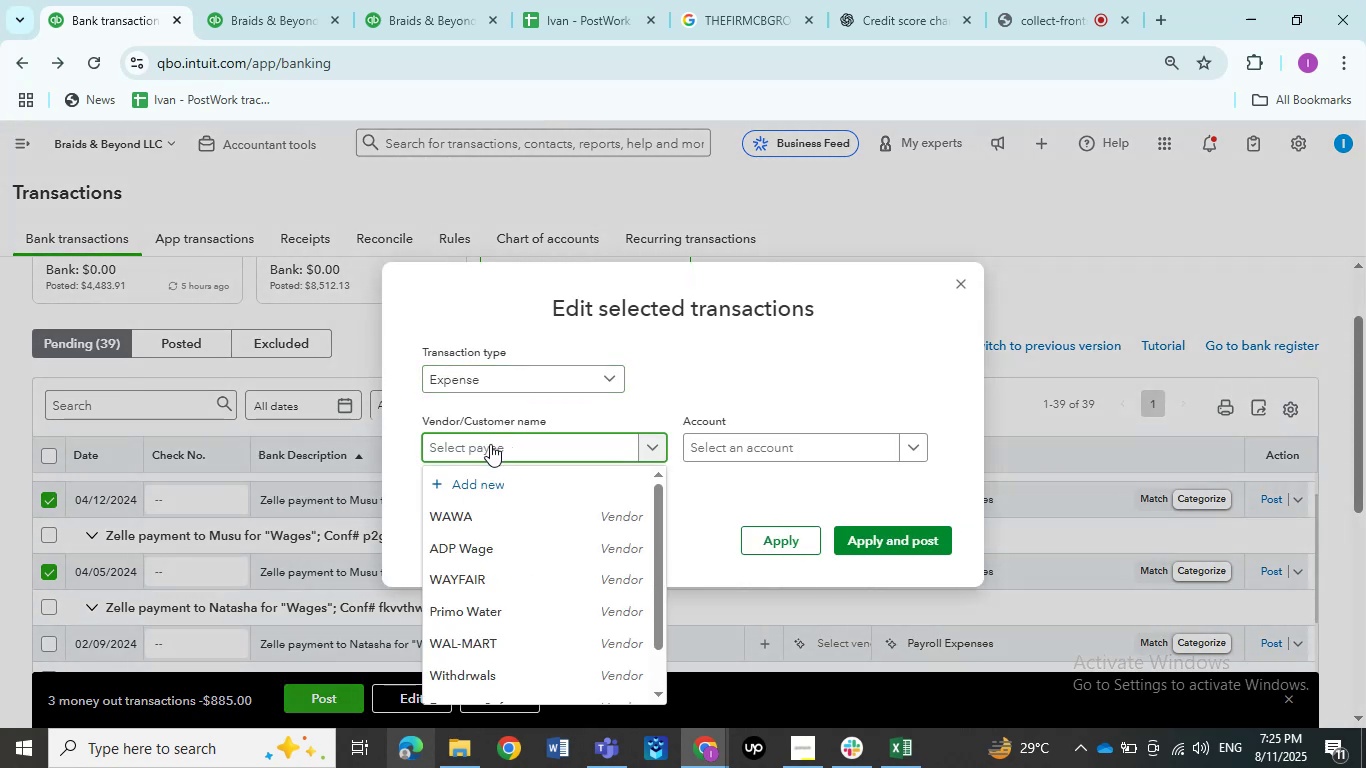 
key(Control+V)
 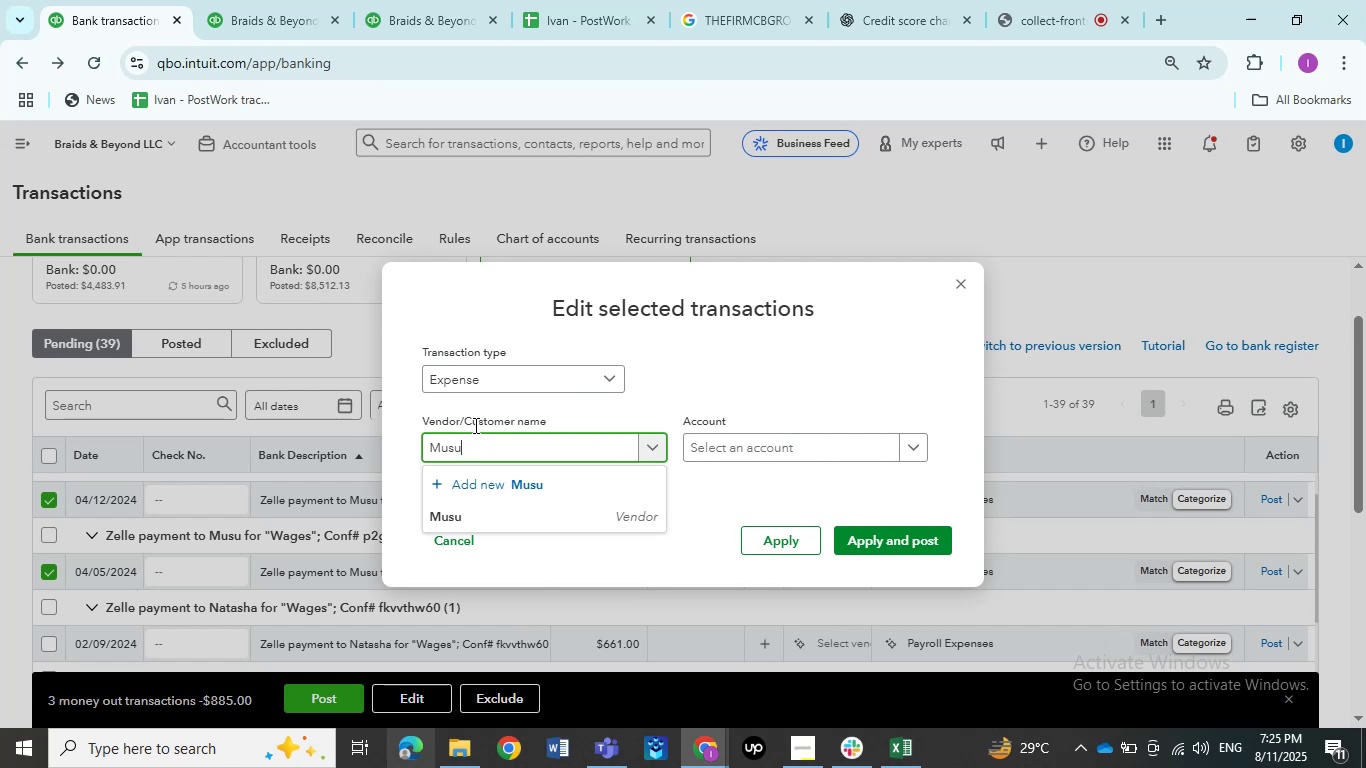 
wait(6.23)
 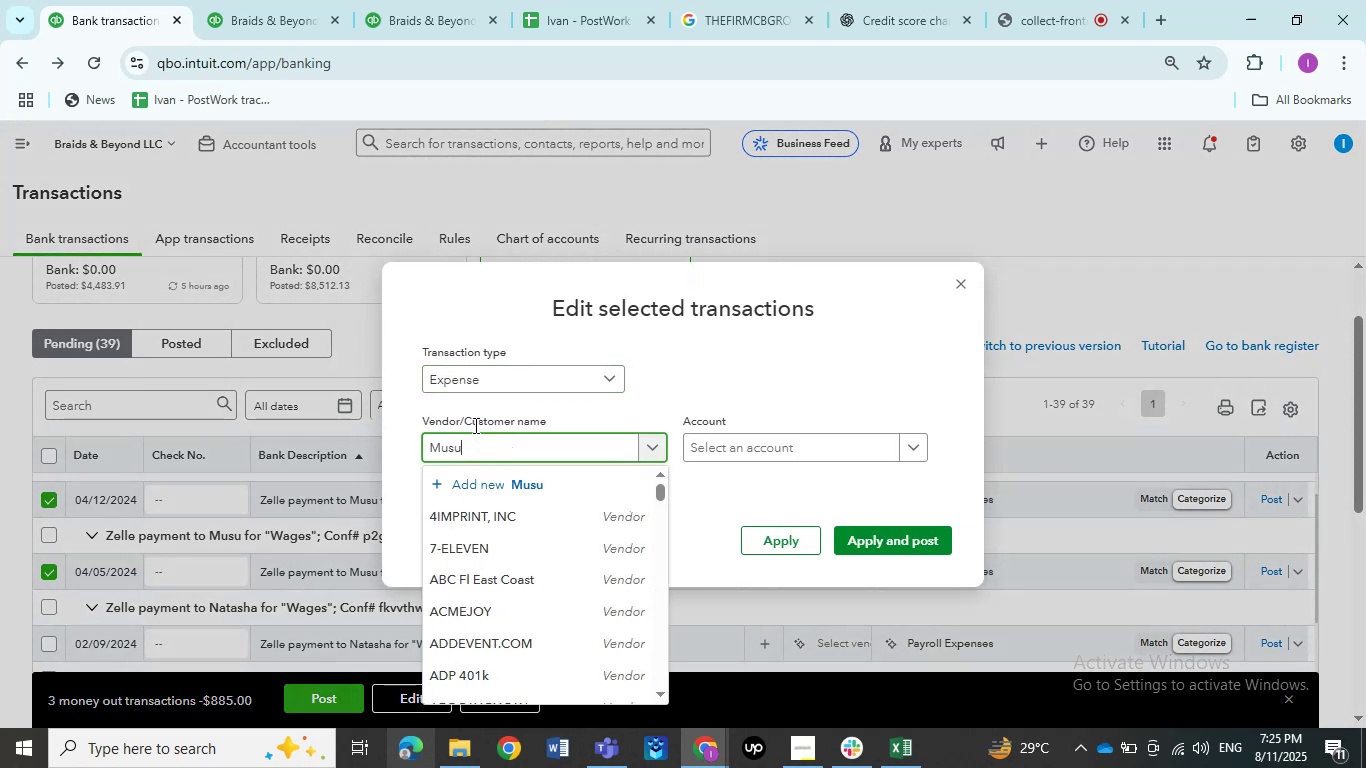 
left_click([522, 520])
 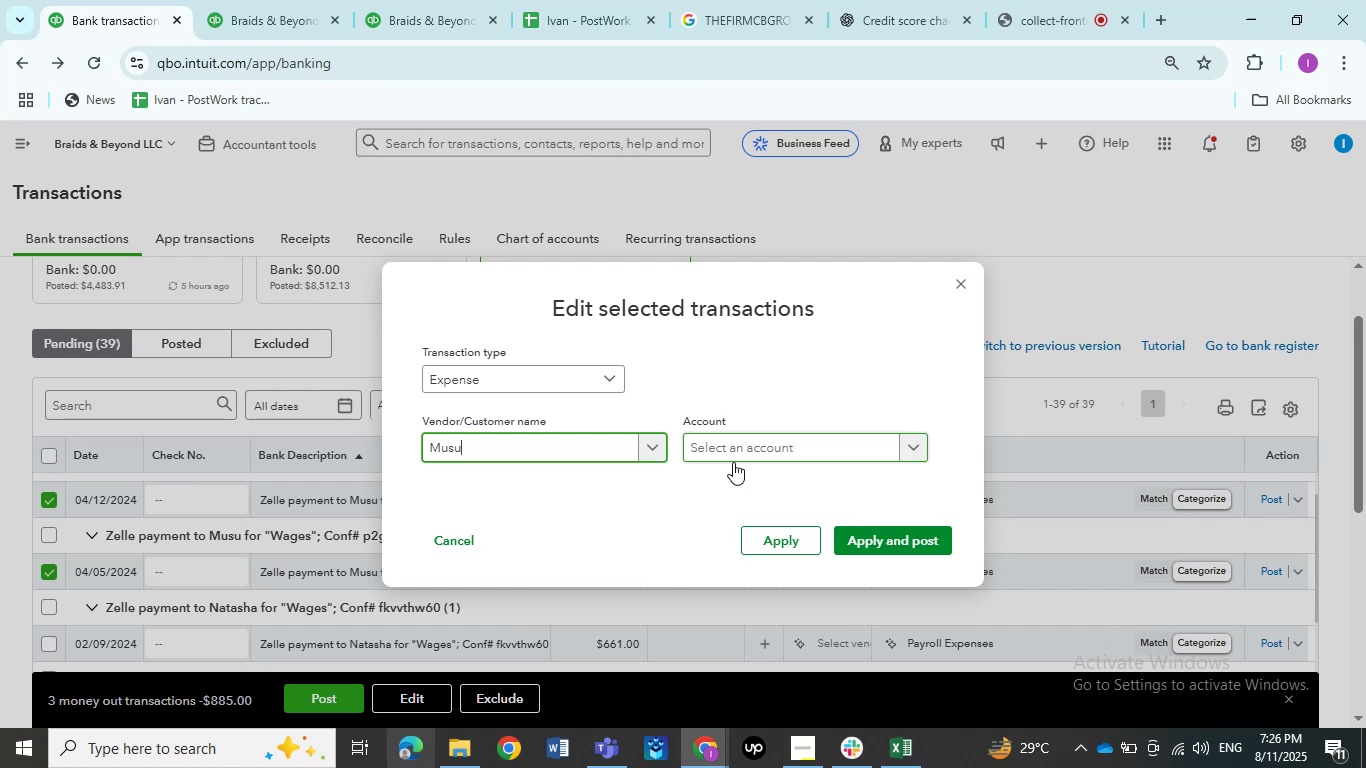 
wait(21.5)
 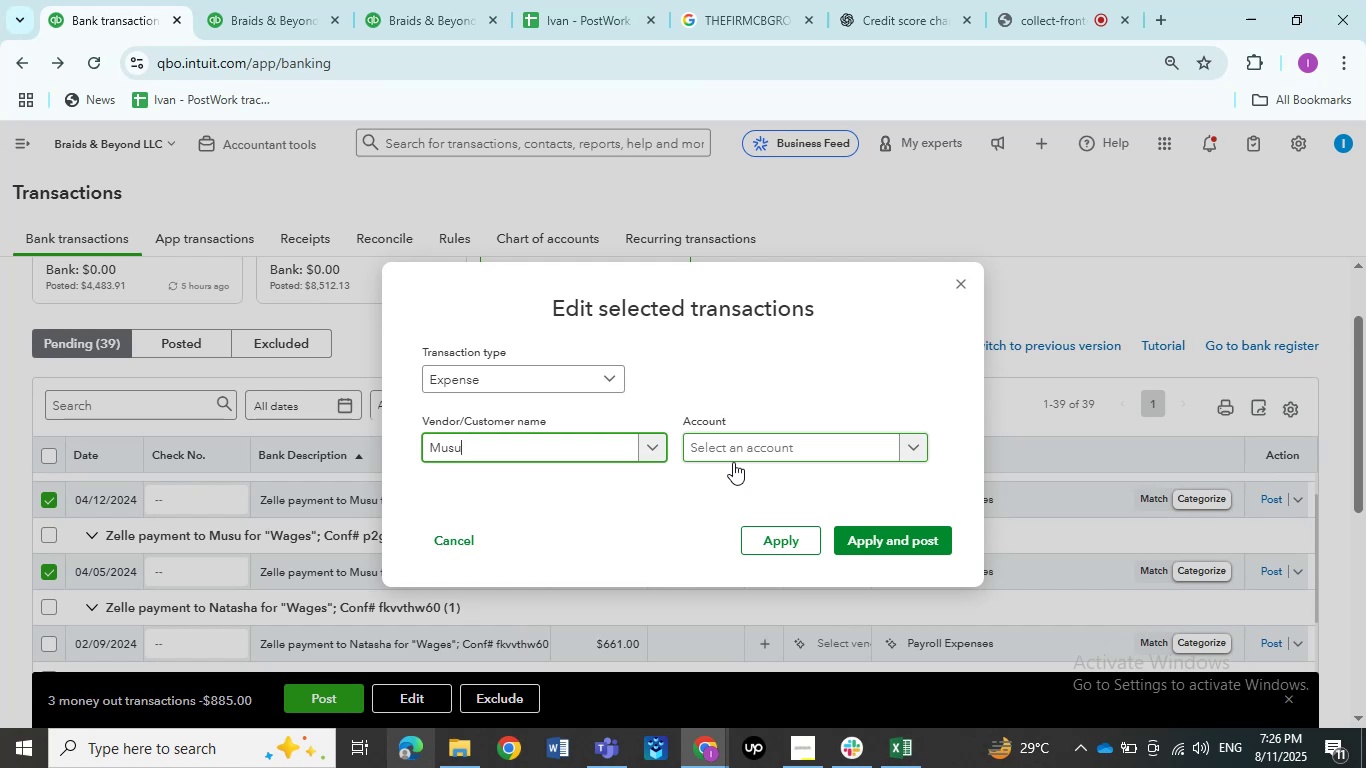 
left_click([729, 444])
 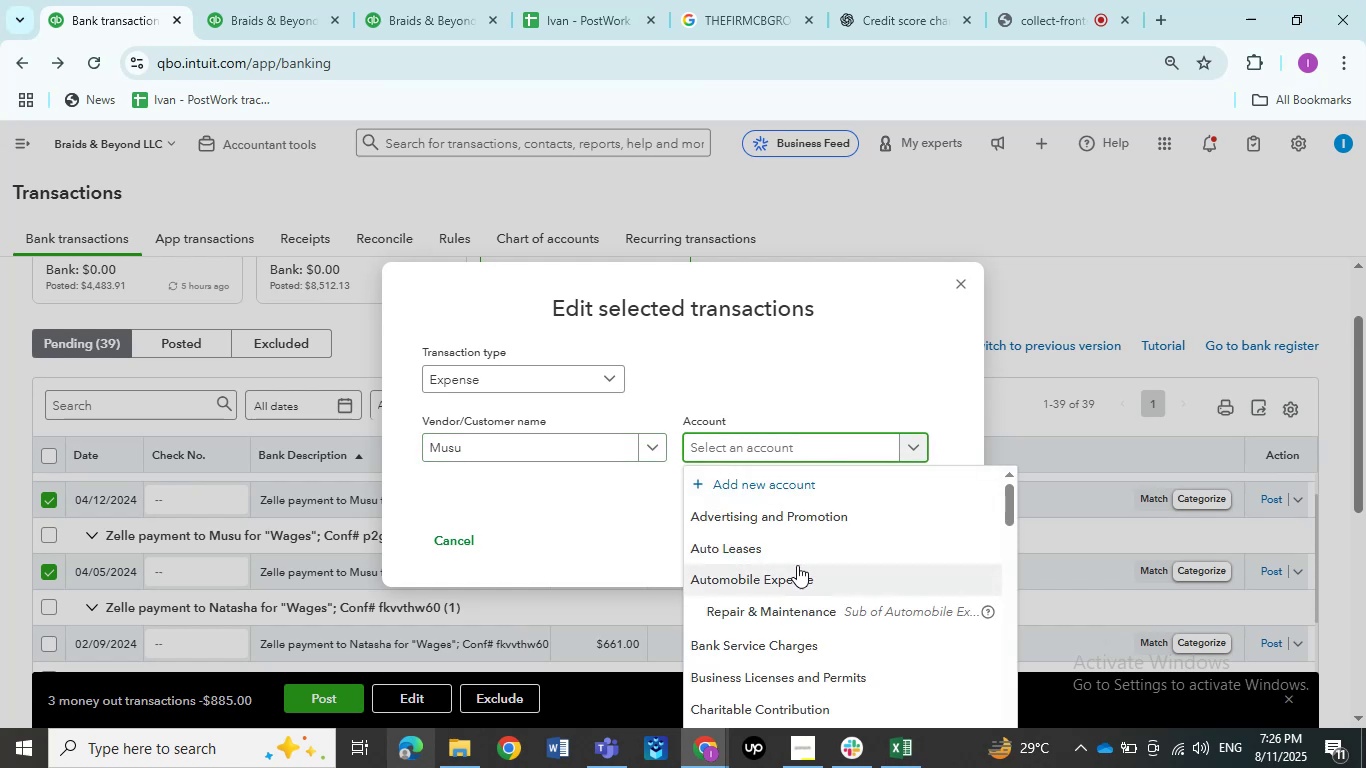 
type(wages)
 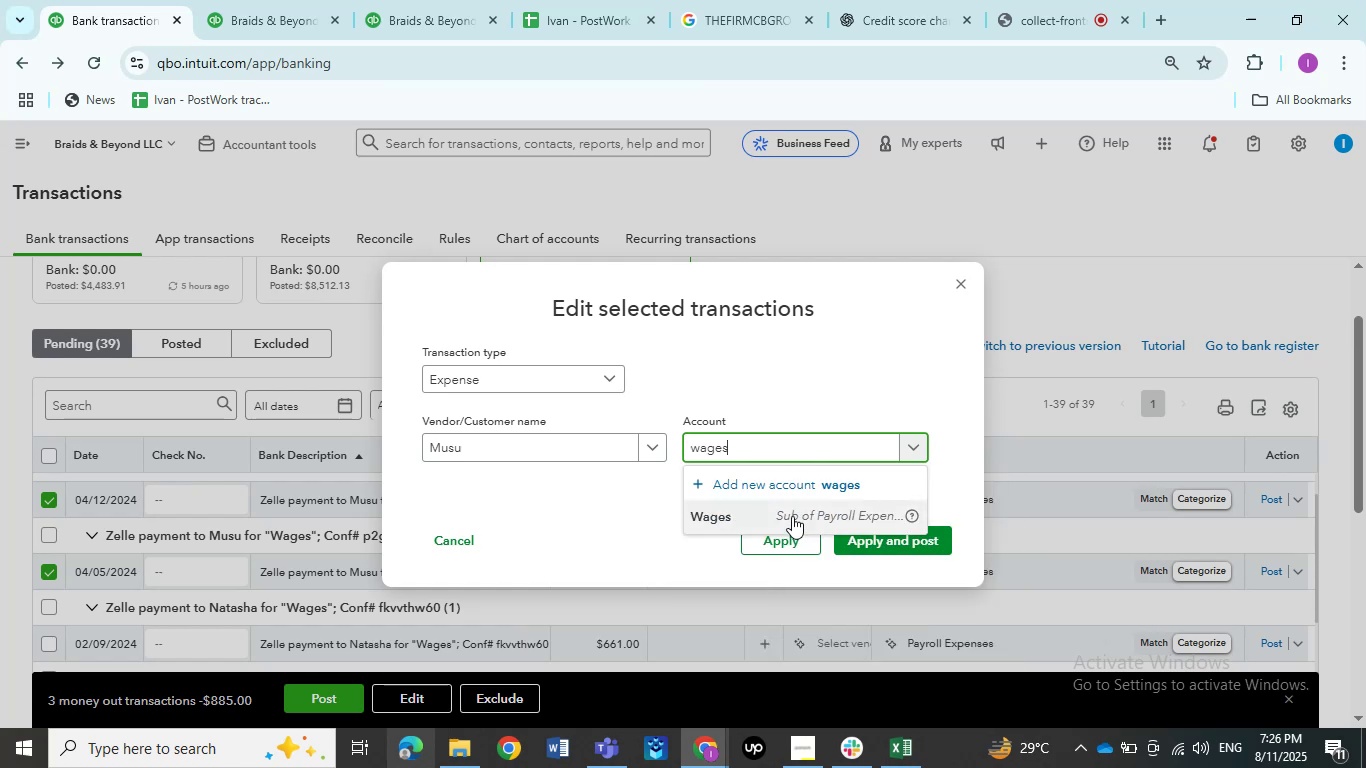 
left_click([792, 516])
 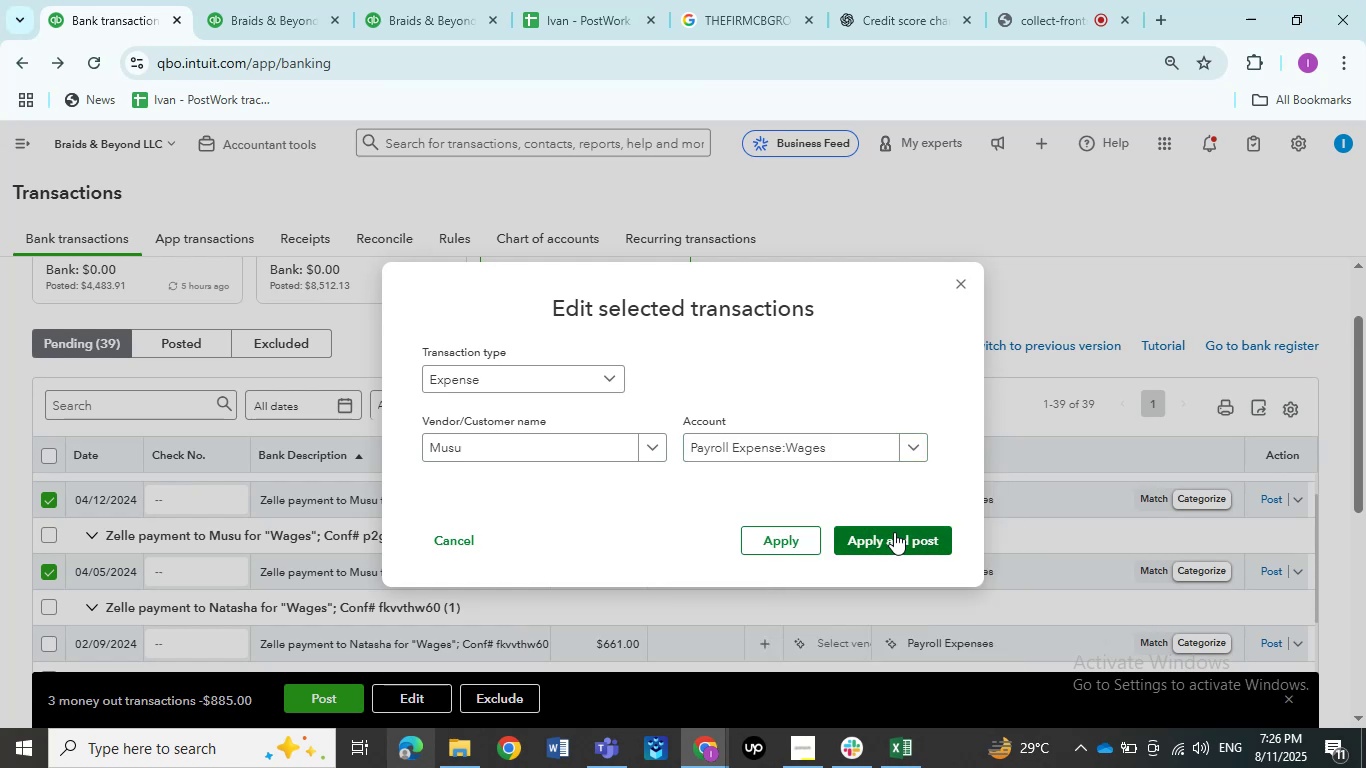 
left_click([894, 532])
 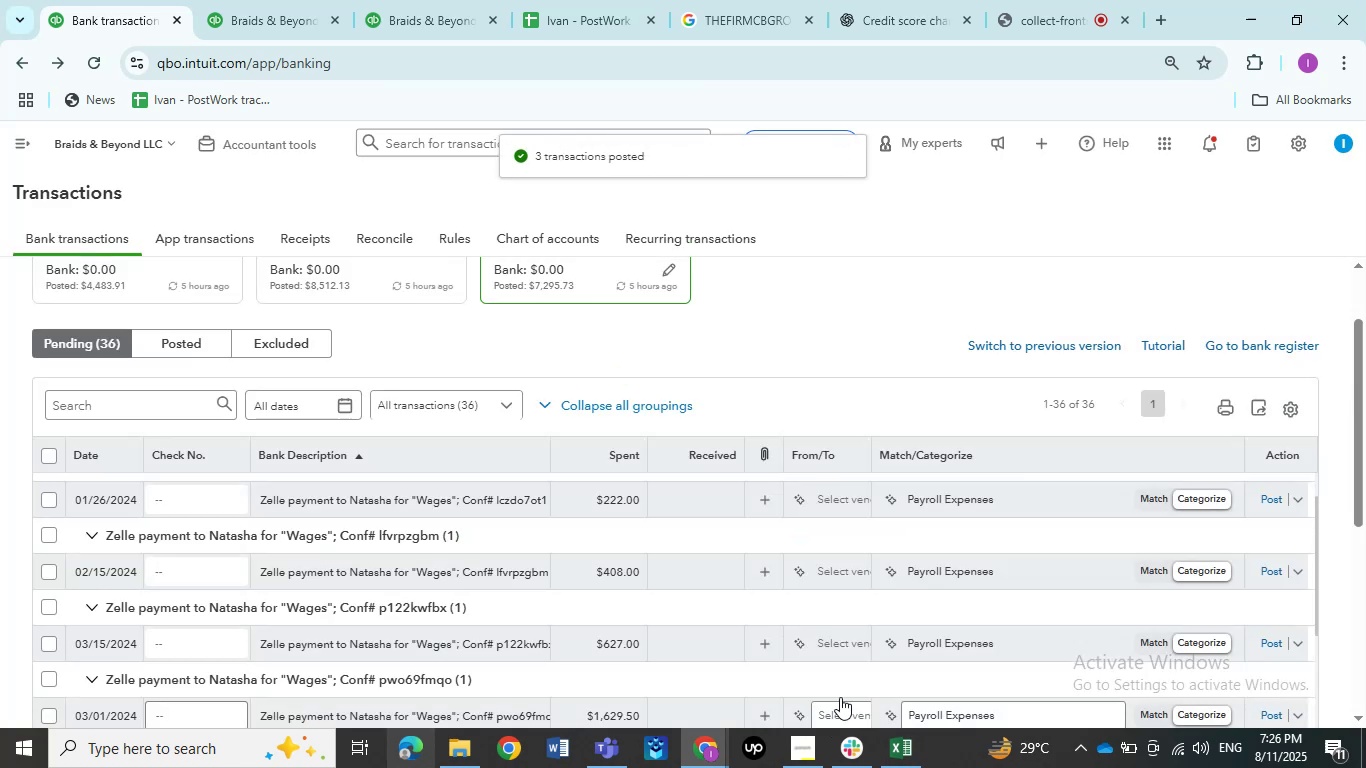 
wait(5.24)
 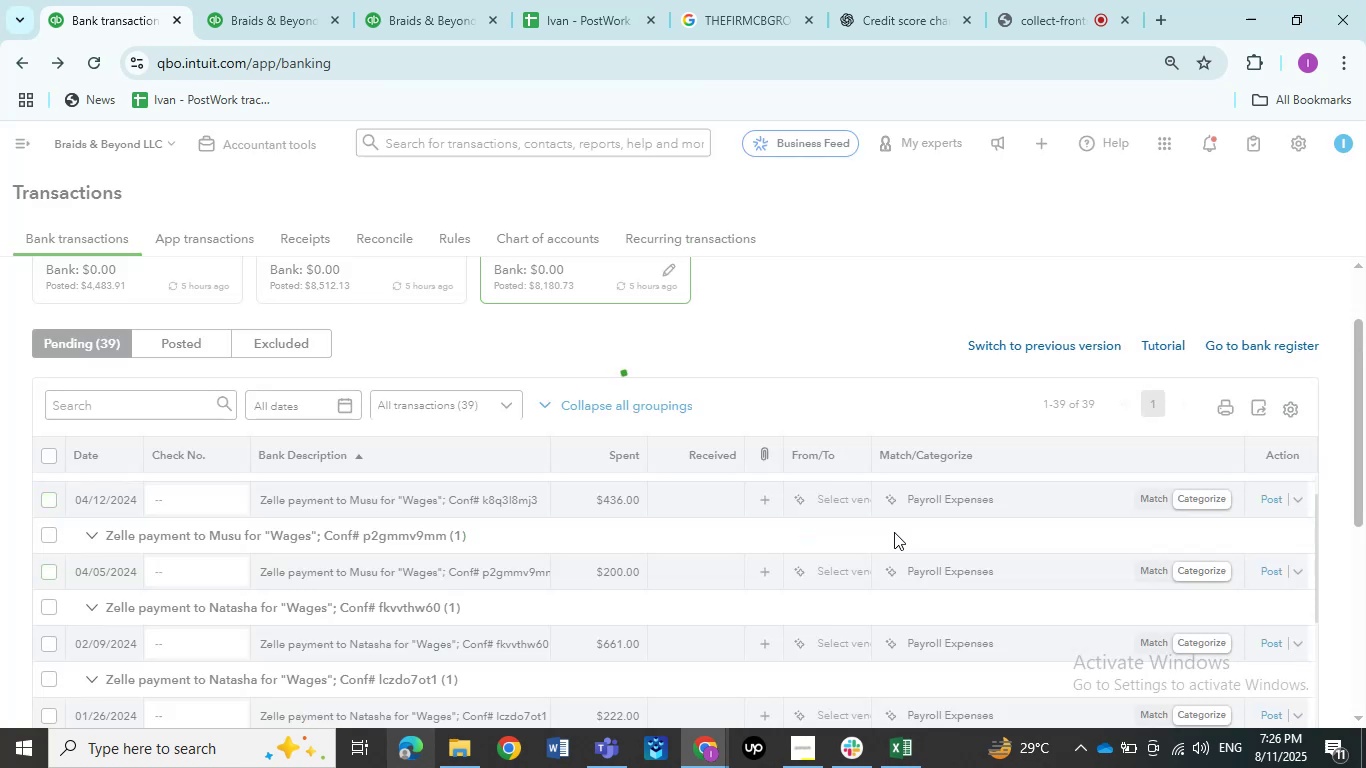 
scroll: coordinate [697, 579], scroll_direction: up, amount: 3.0
 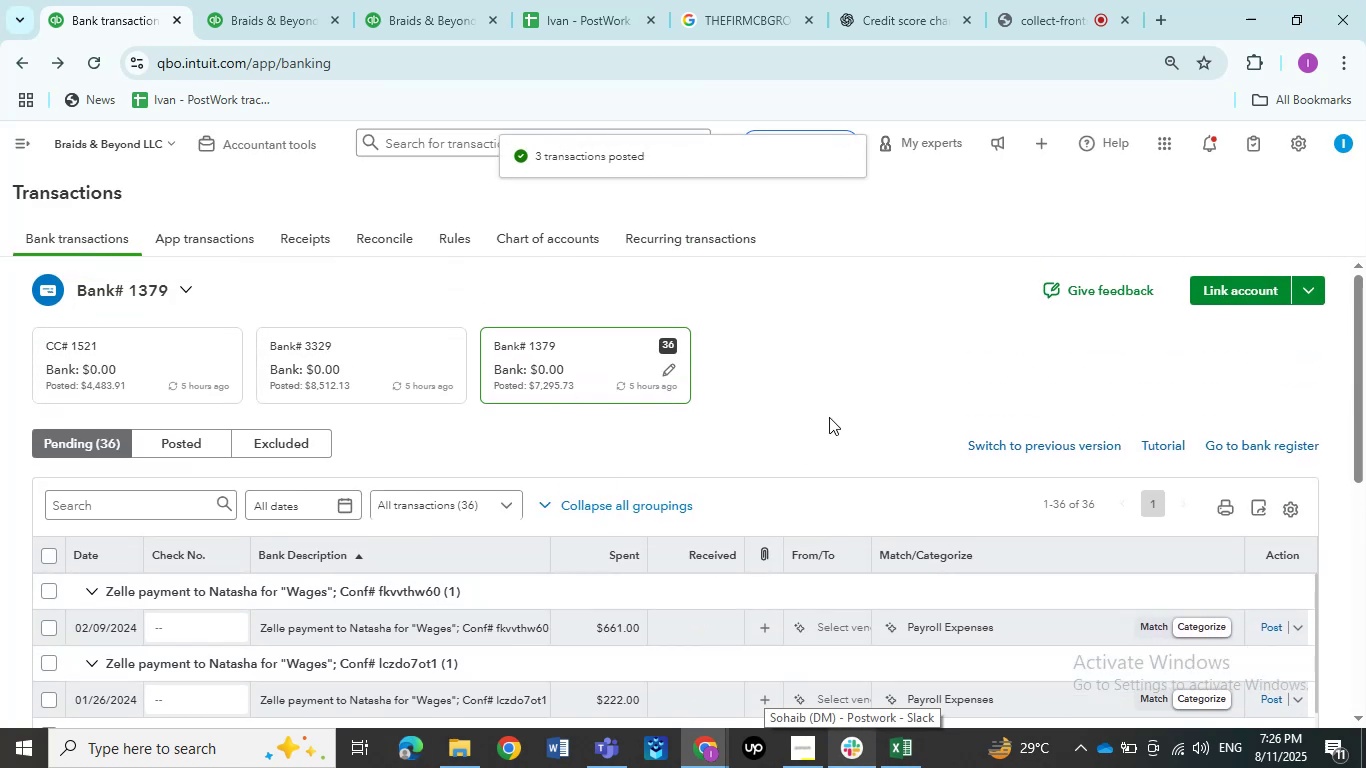 
scroll: coordinate [839, 409], scroll_direction: down, amount: 1.0
 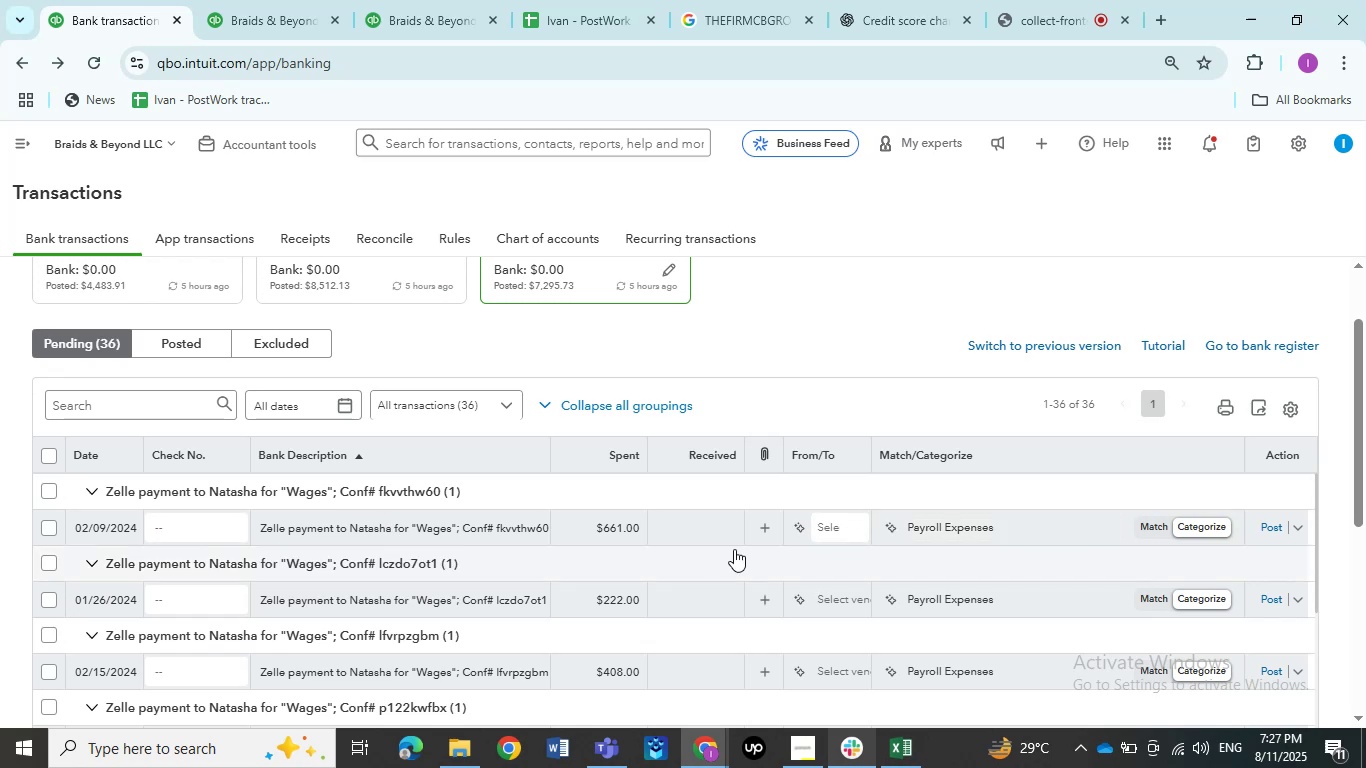 
wait(39.64)
 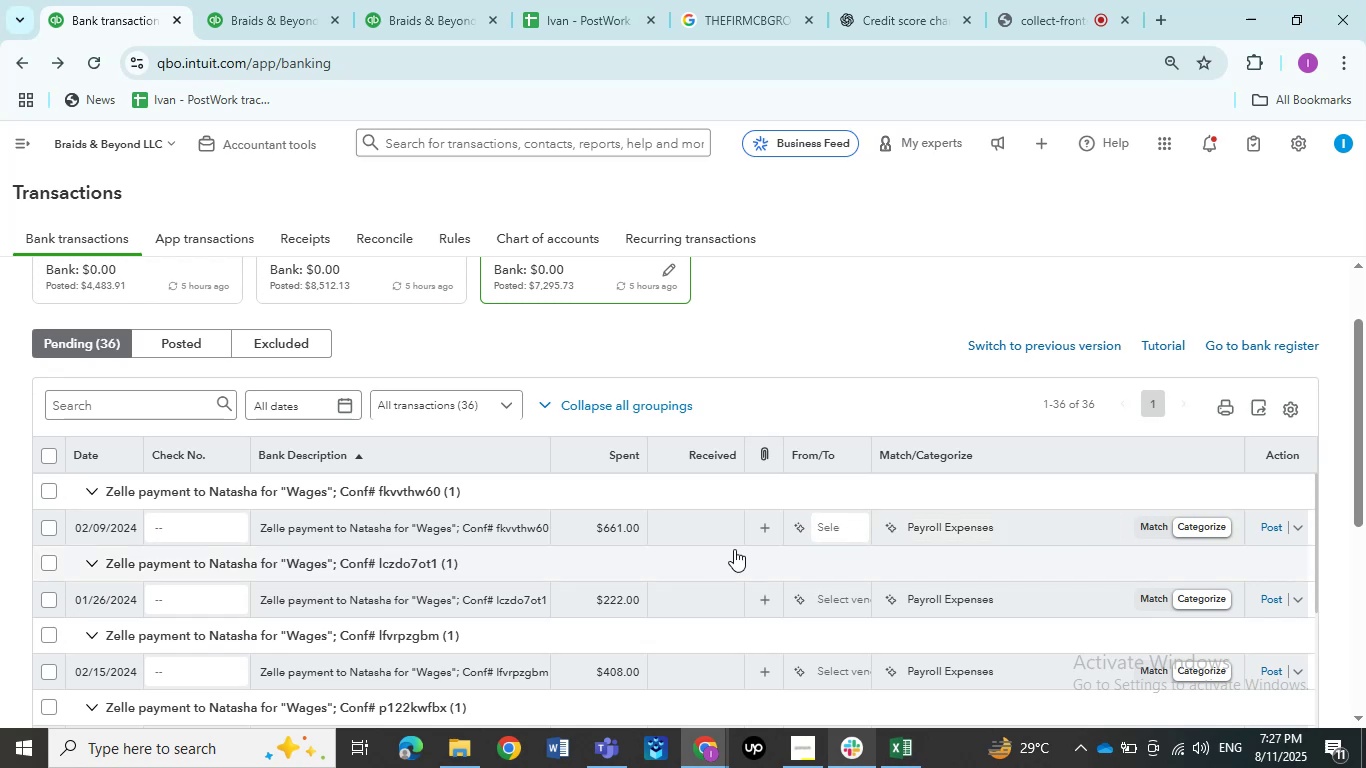 
left_click([48, 525])
 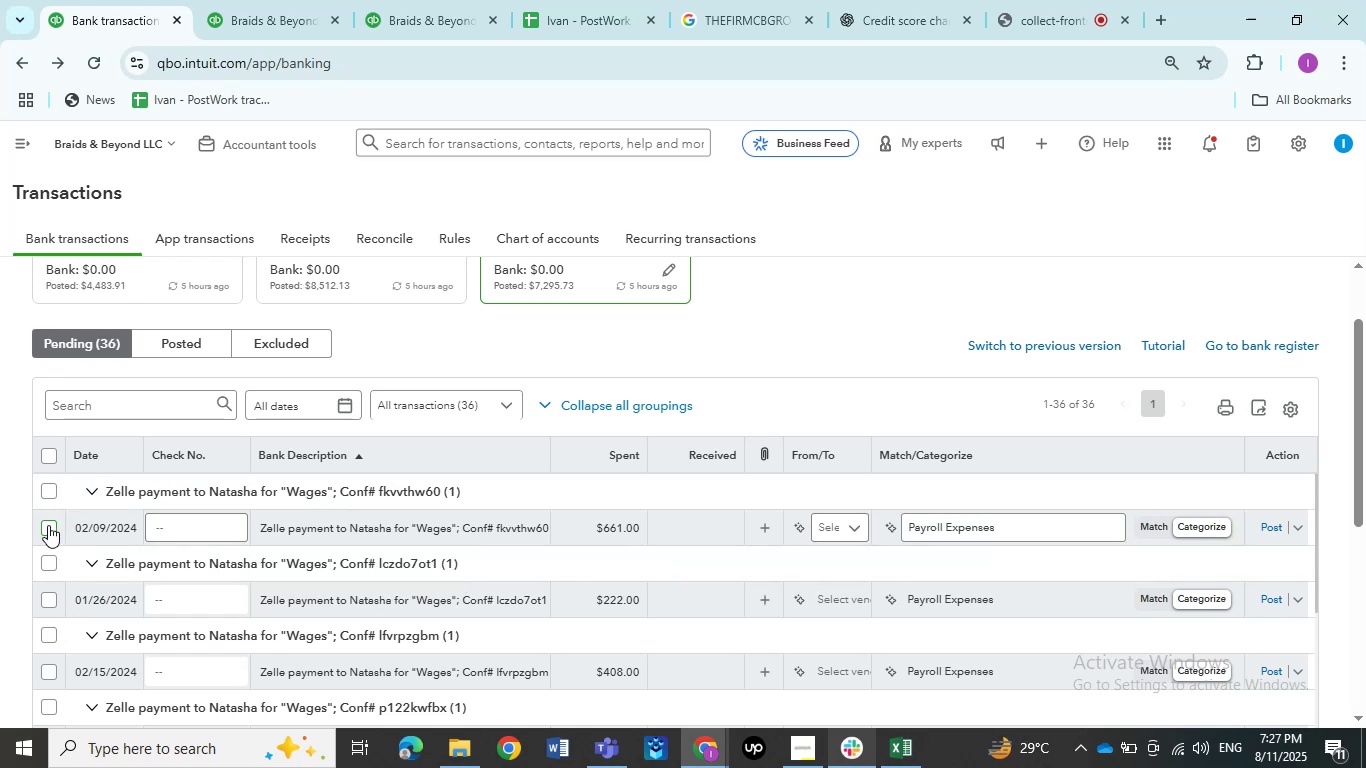 
mouse_move([38, 547])
 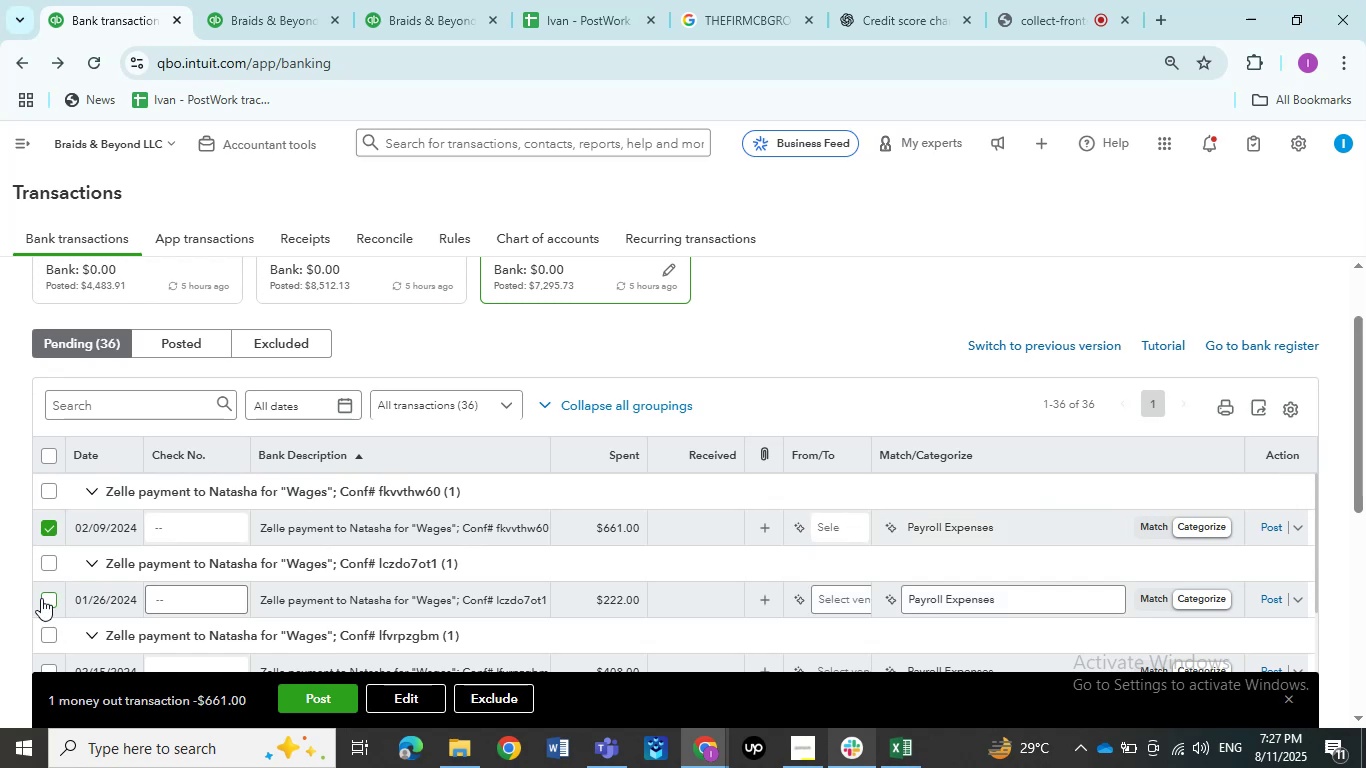 
left_click([41, 598])
 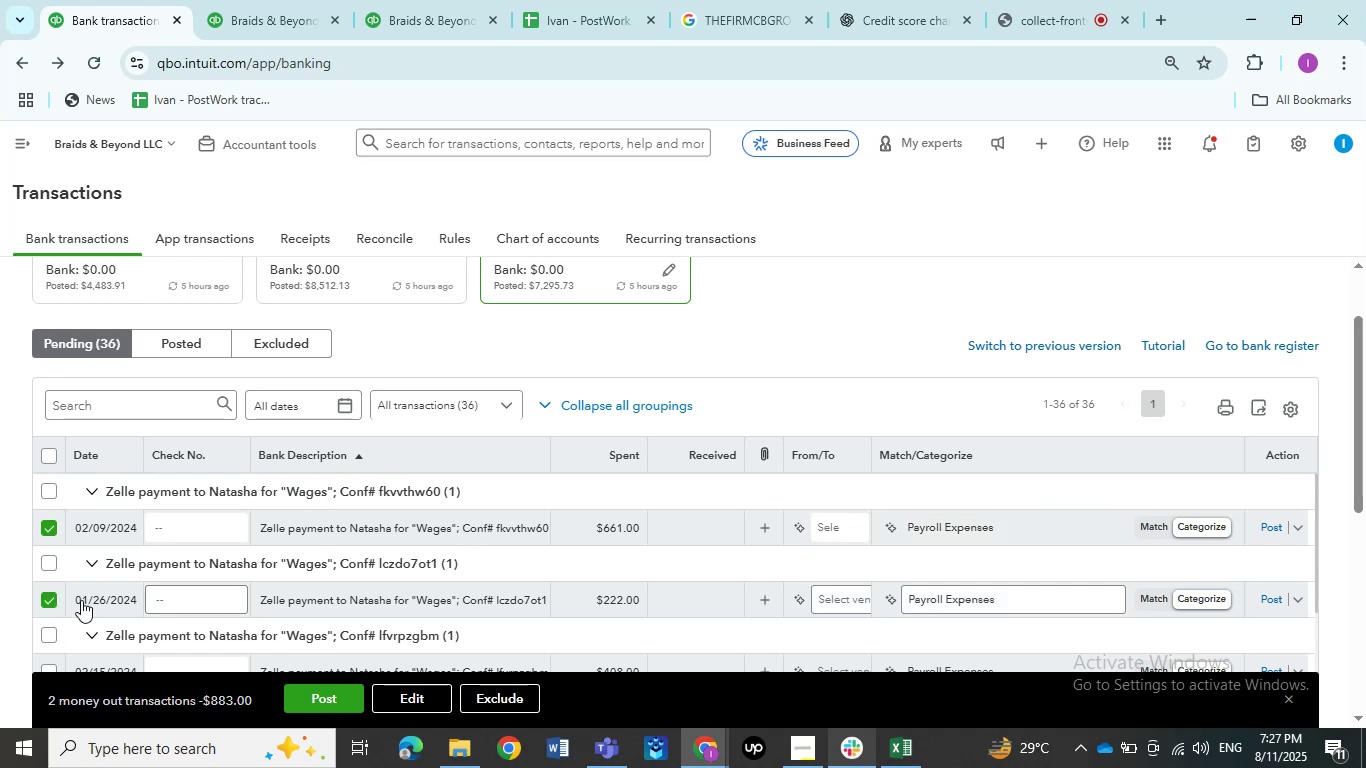 
scroll: coordinate [203, 569], scroll_direction: down, amount: 1.0
 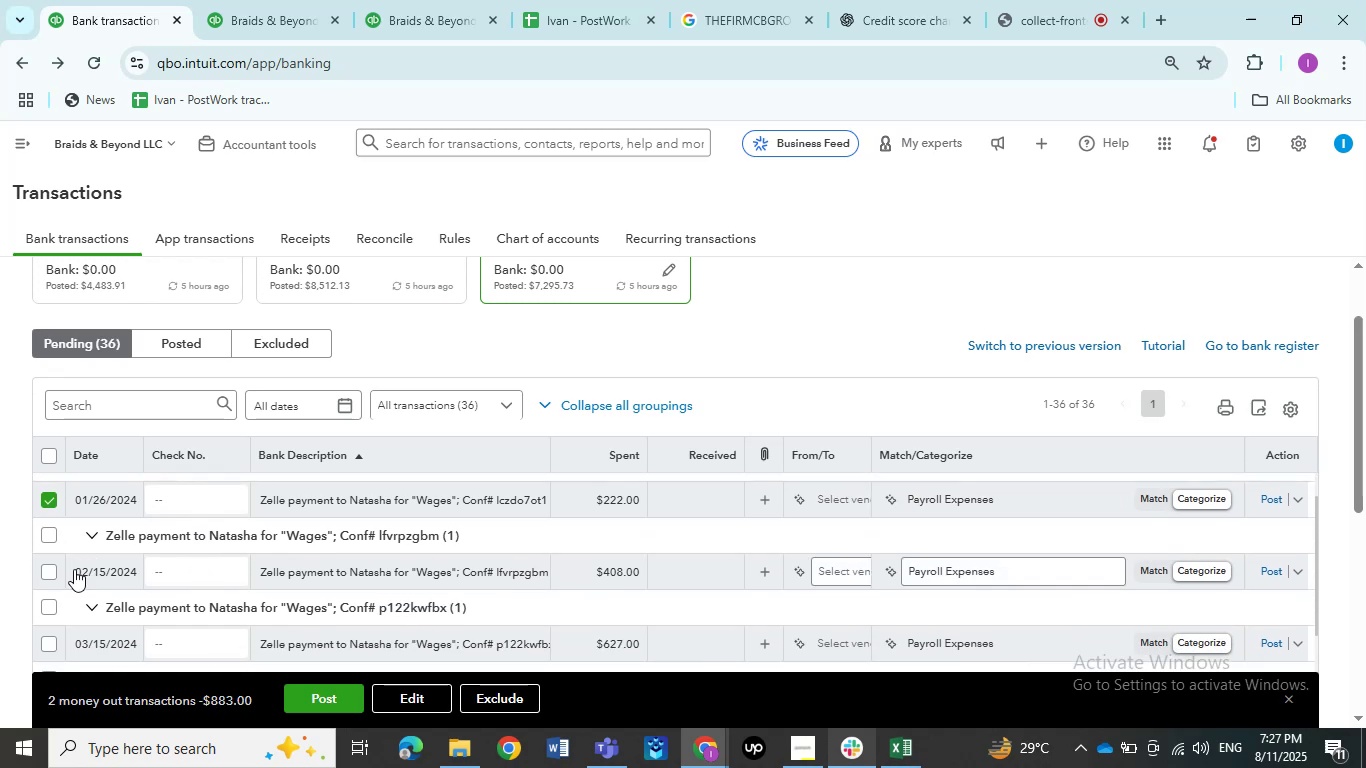 
left_click([53, 574])
 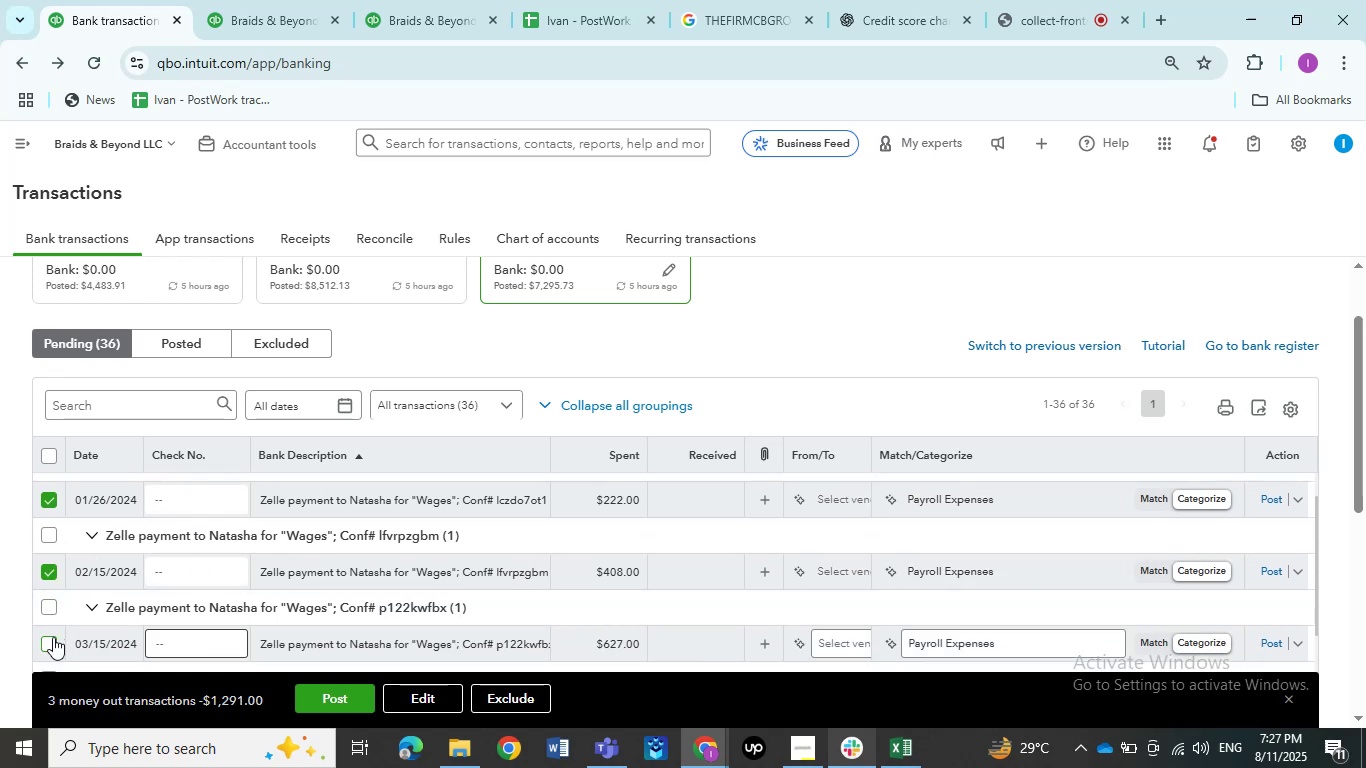 
left_click([50, 645])
 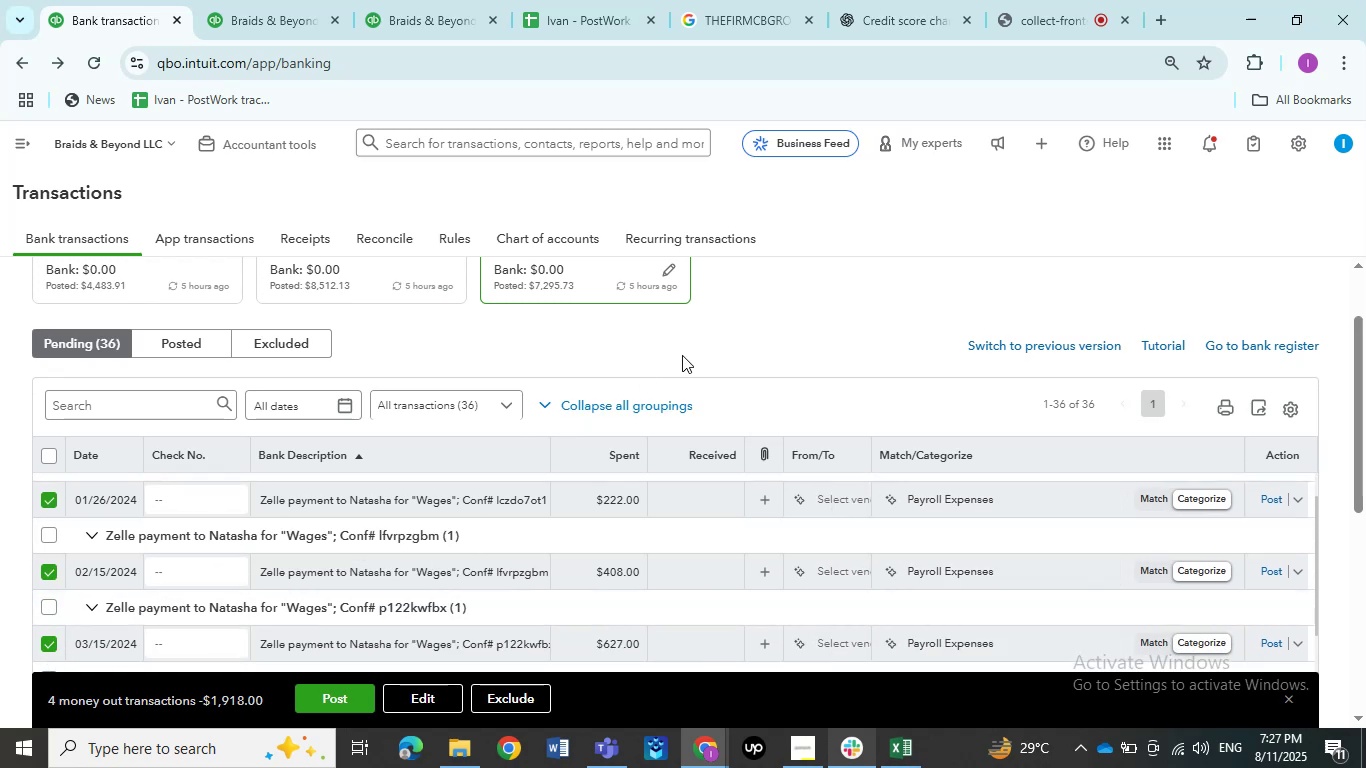 
wait(5.21)
 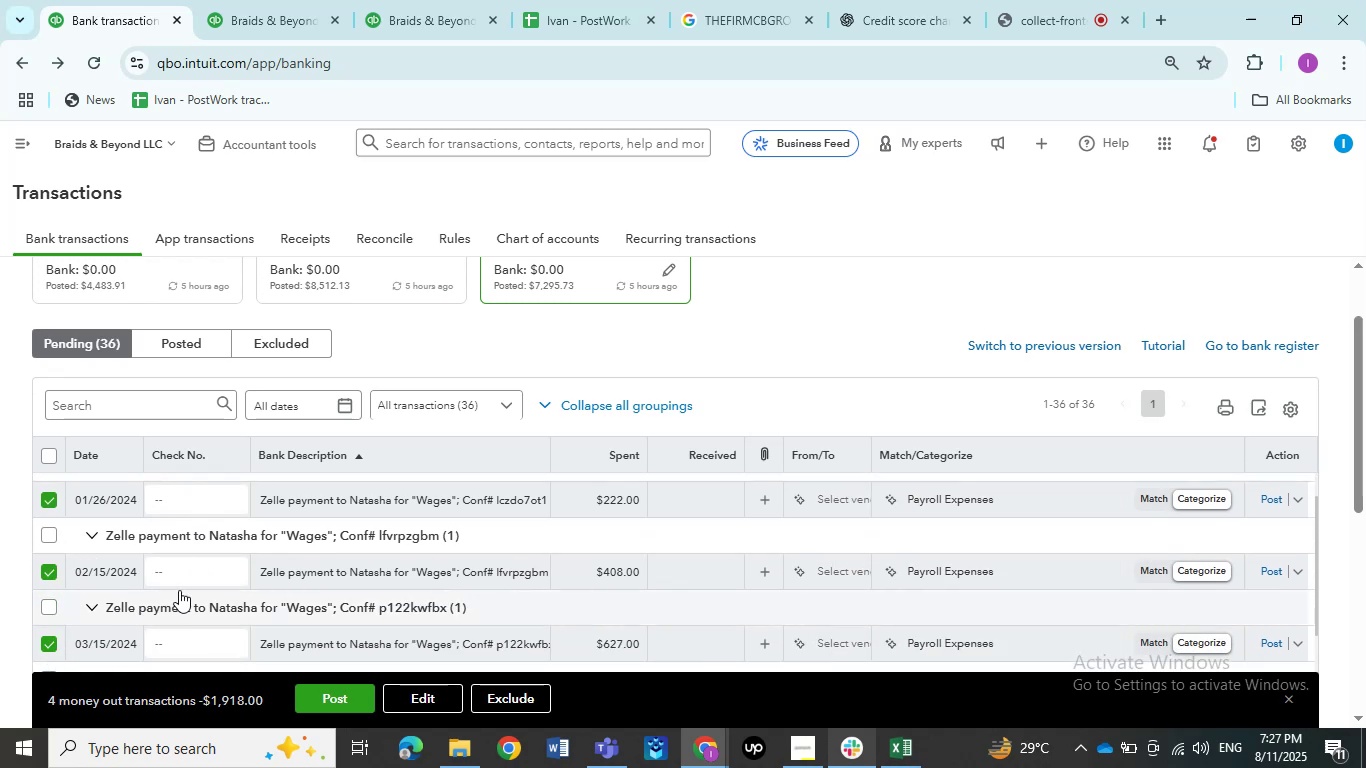 
scroll: coordinate [682, 355], scroll_direction: down, amount: 1.0
 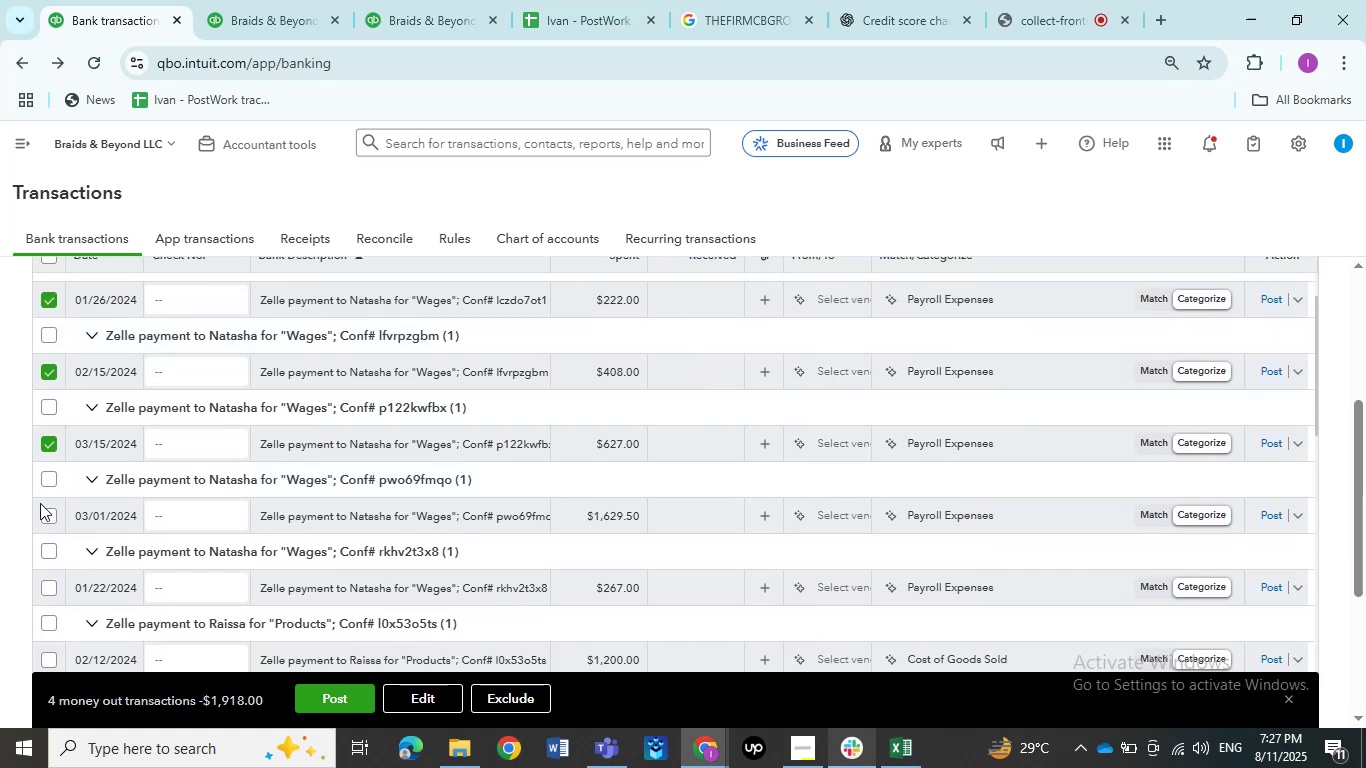 
left_click([43, 518])
 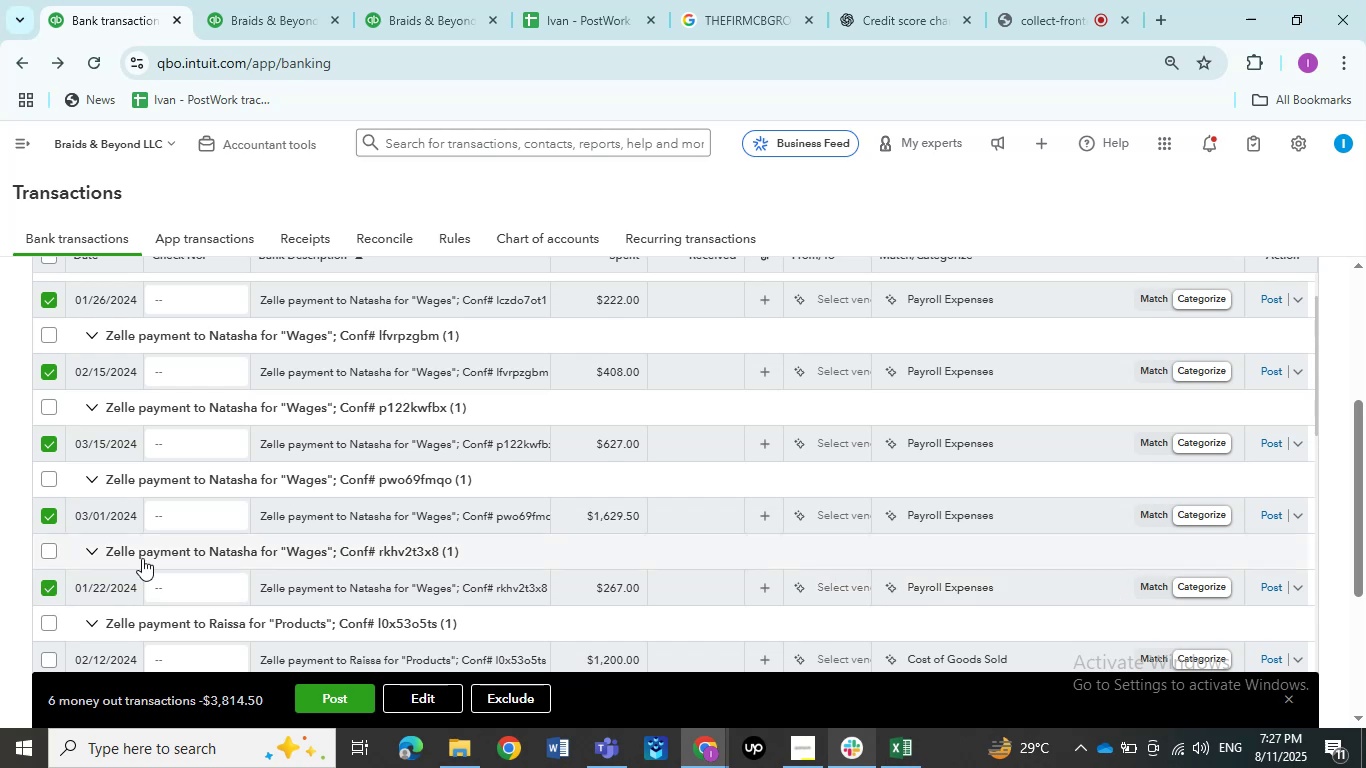 
wait(15.76)
 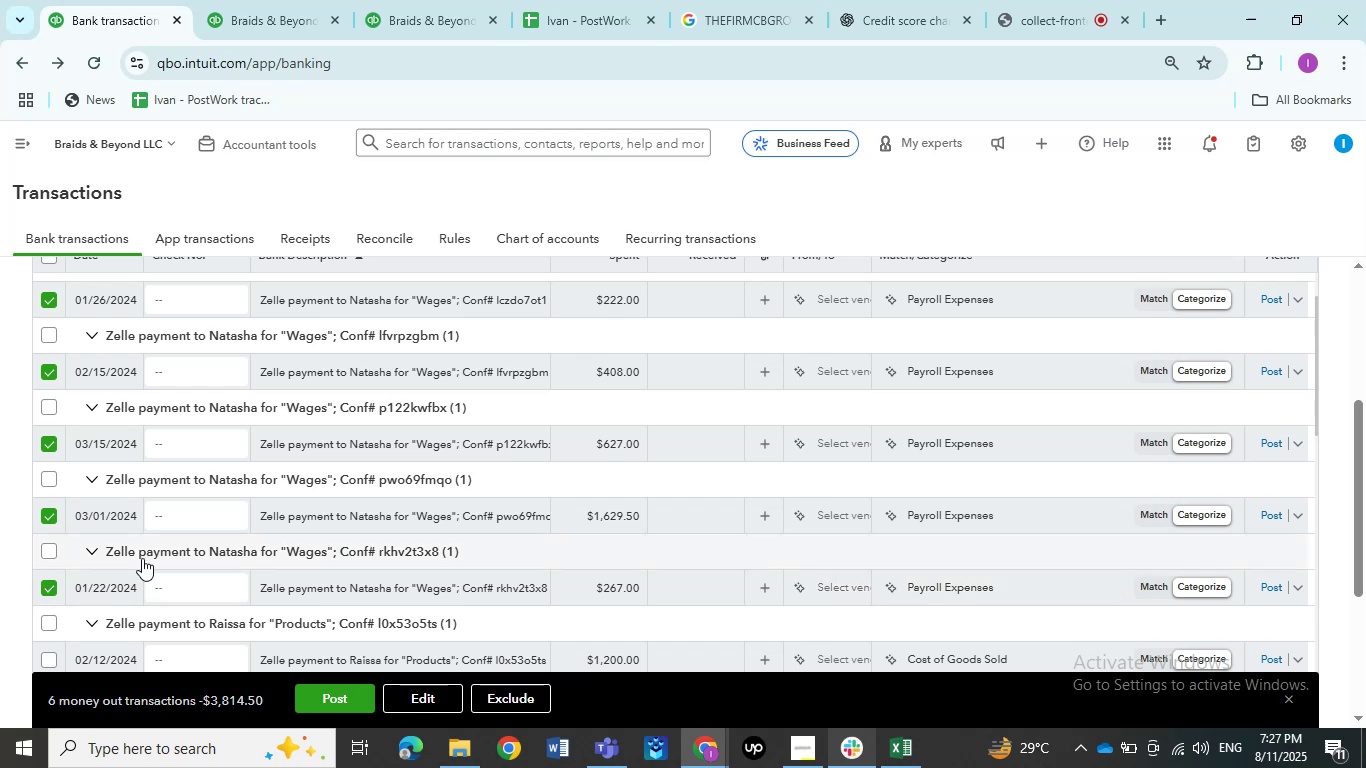 
double_click([399, 686])
 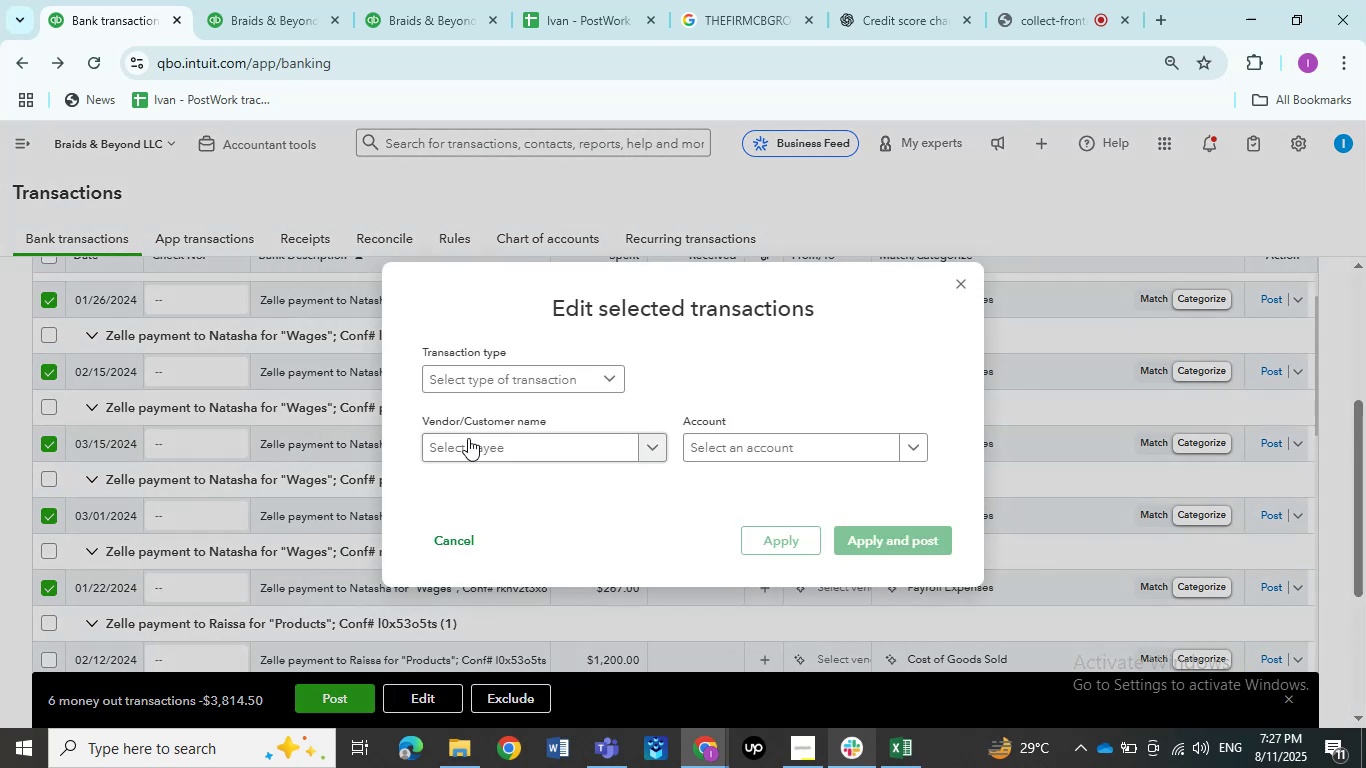 
left_click([468, 438])
 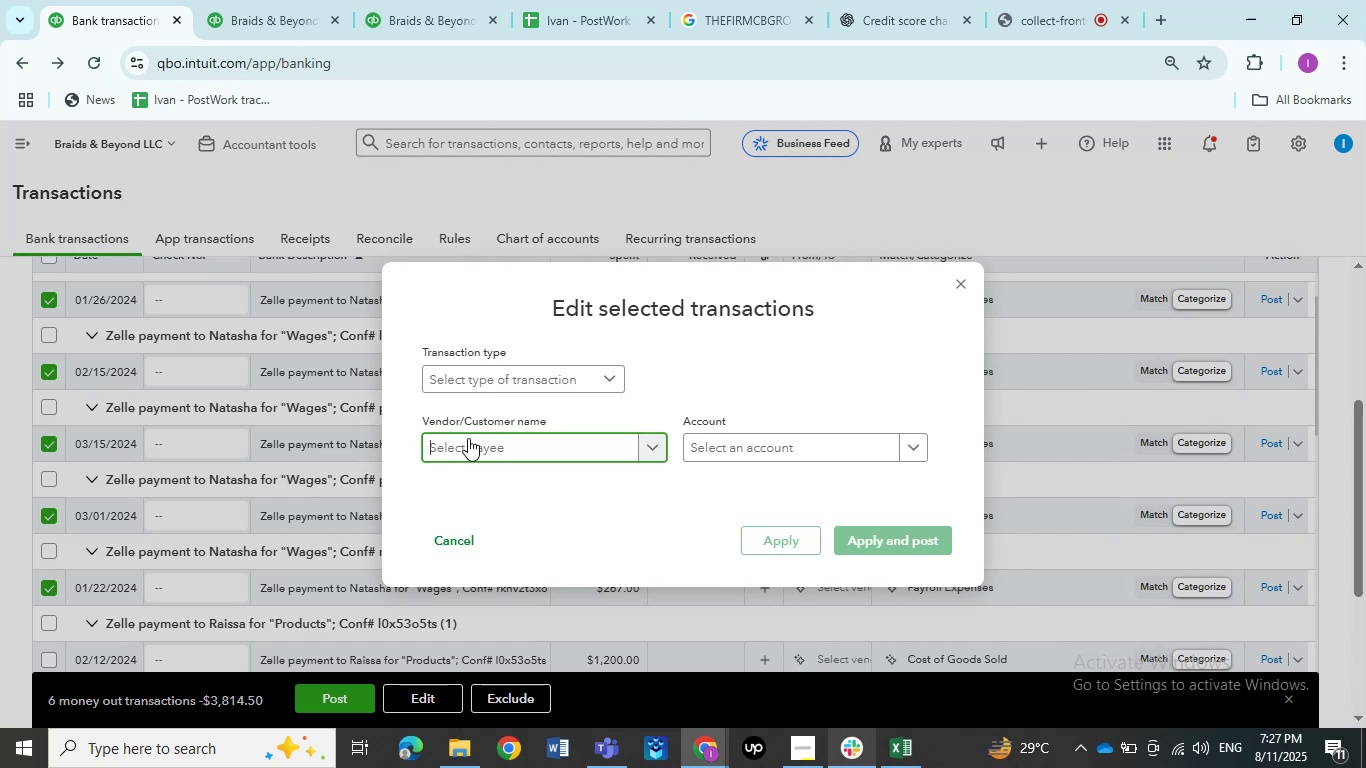 
key(Control+V)
 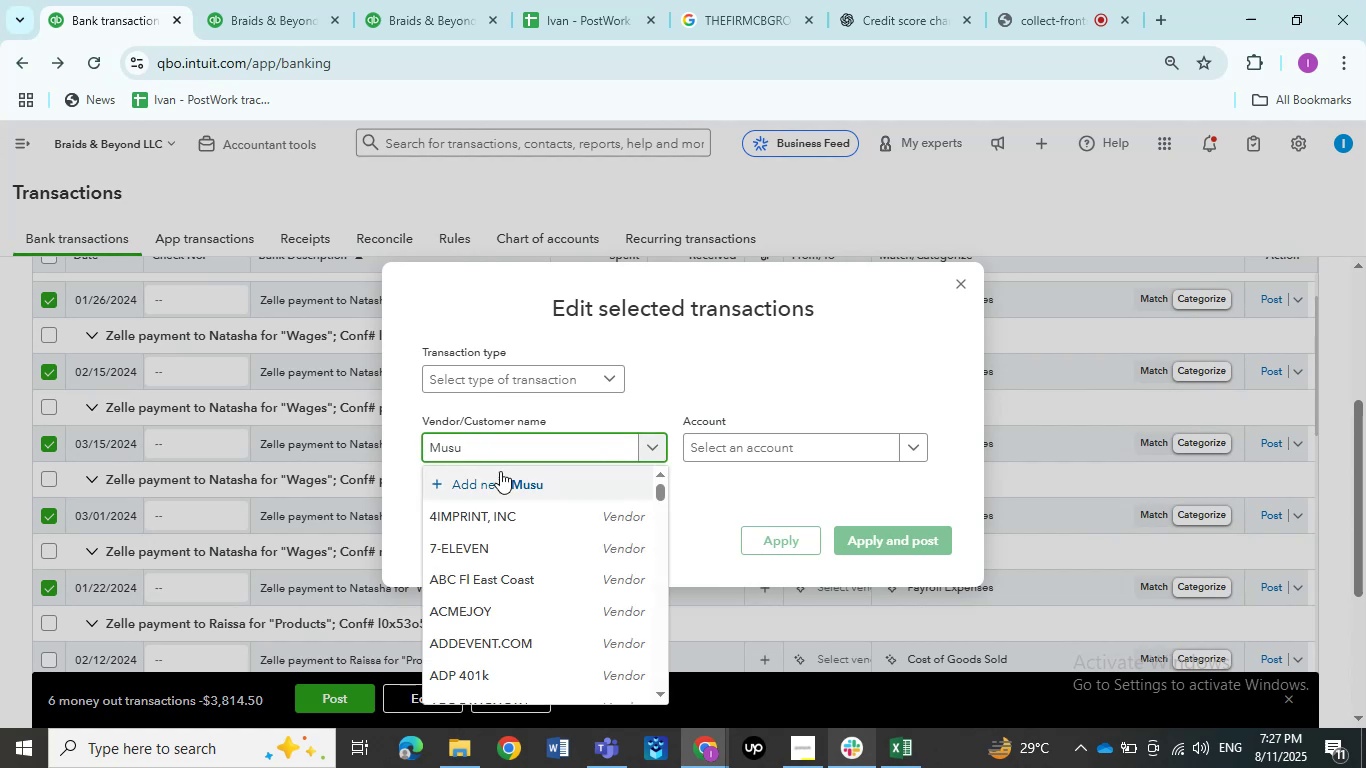 
hold_key(key=ControlLeft, duration=1.53)
 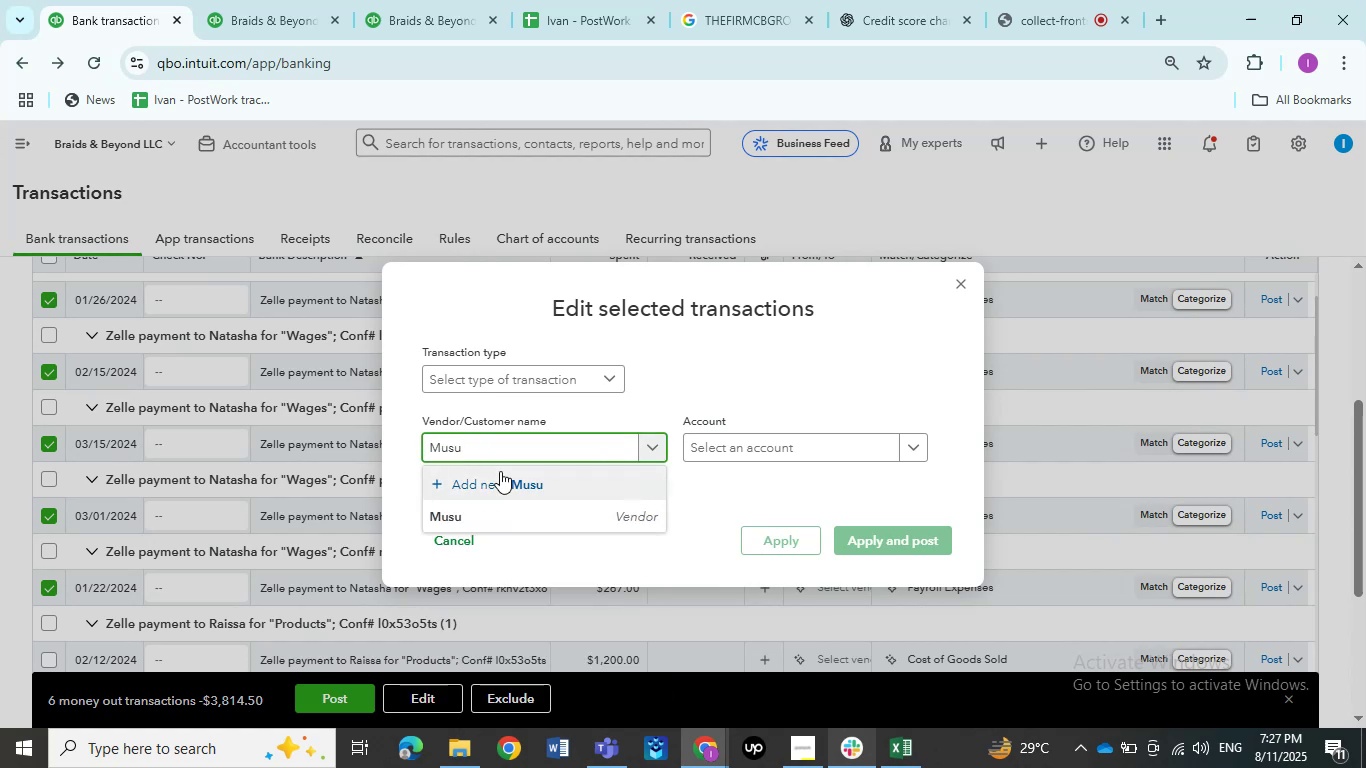 
key(Control+Z)
 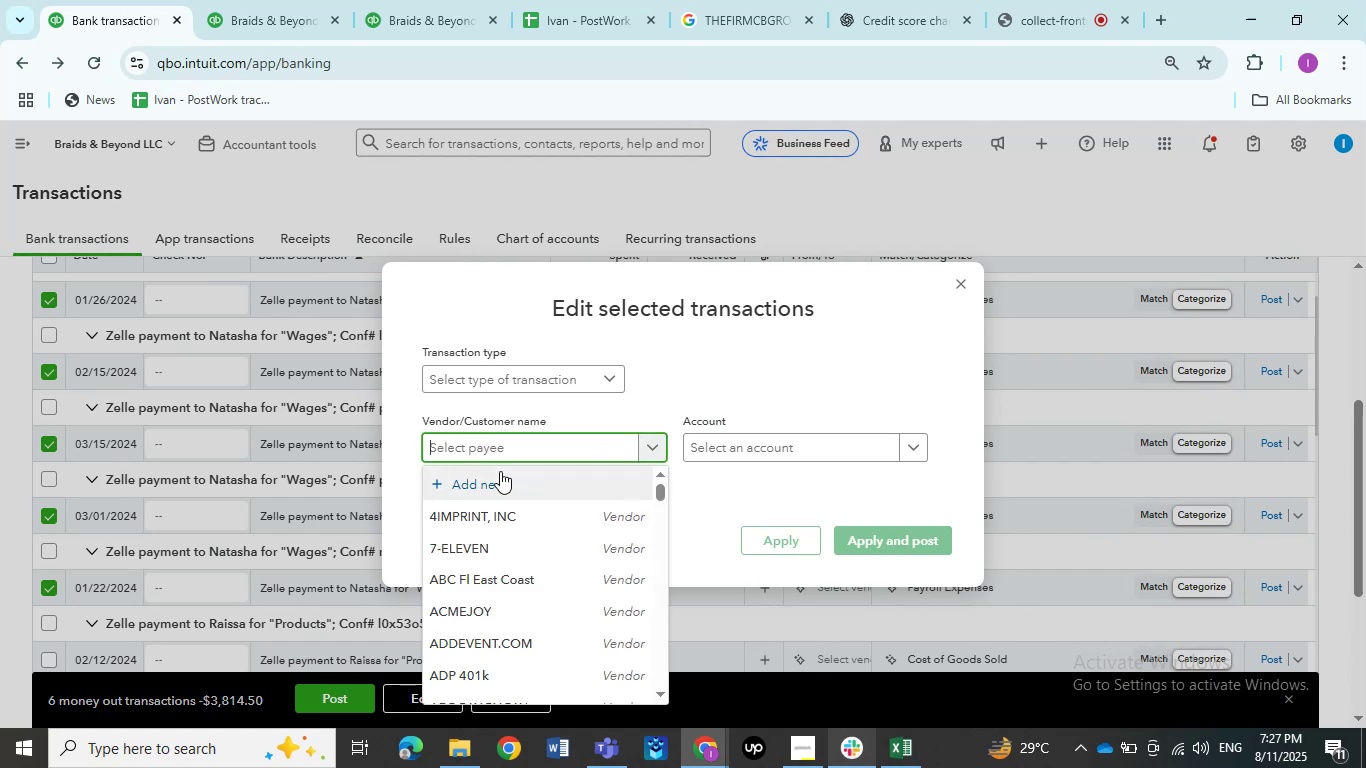 
type(Natasha)
 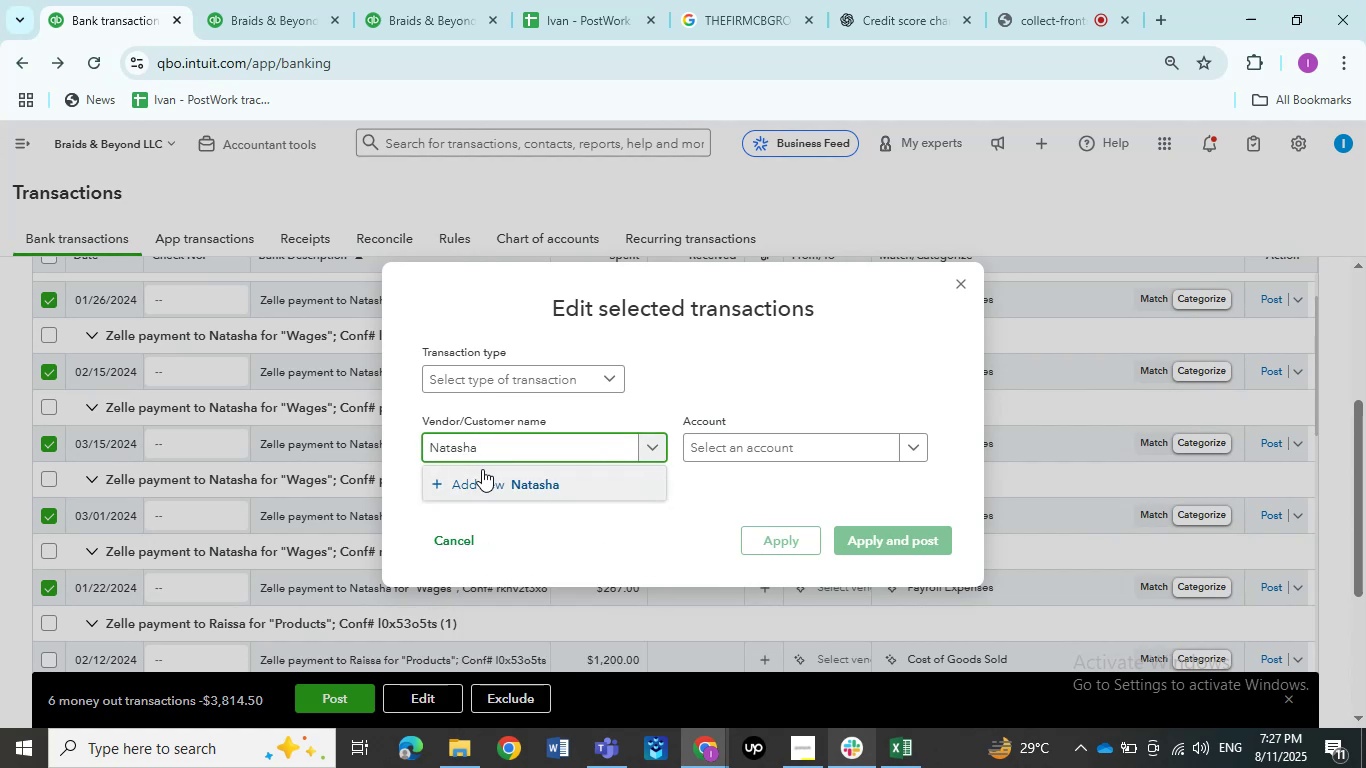 
left_click([477, 491])
 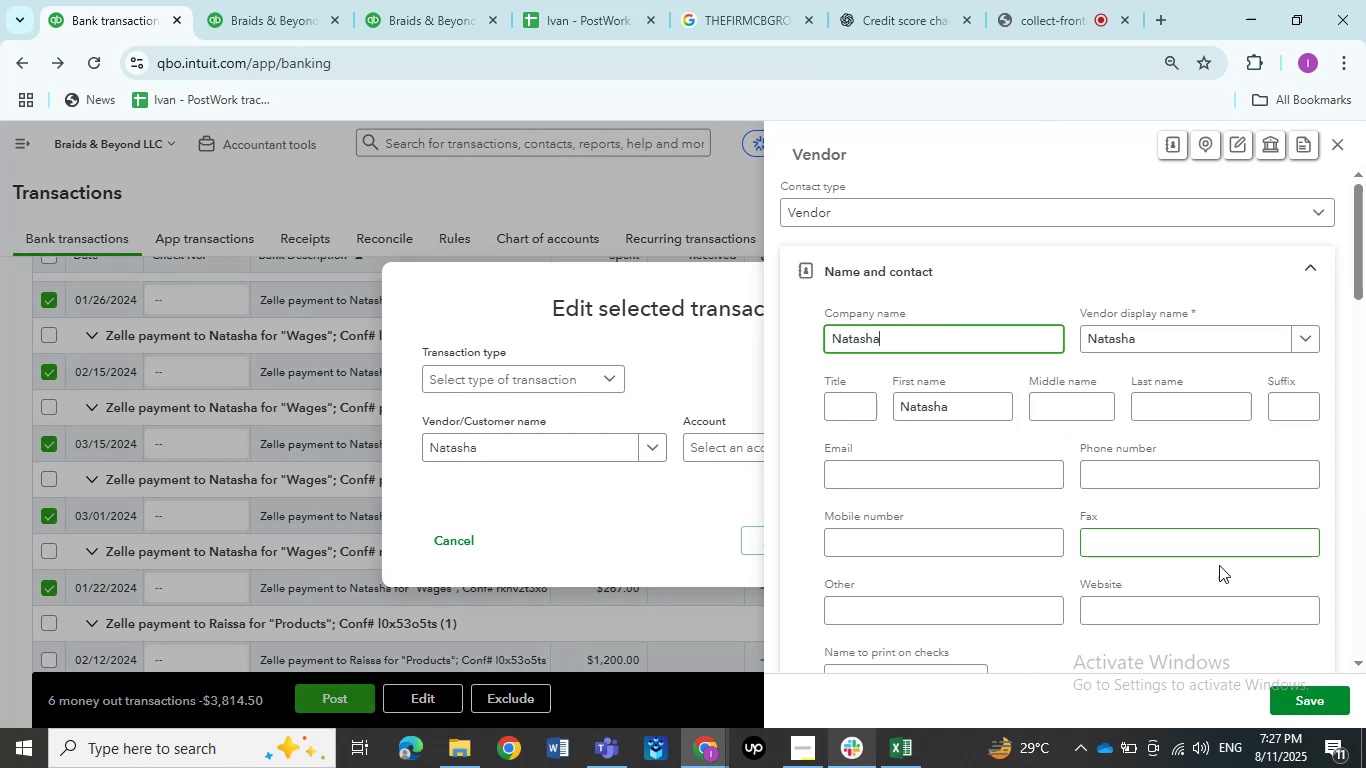 
left_click([1286, 688])
 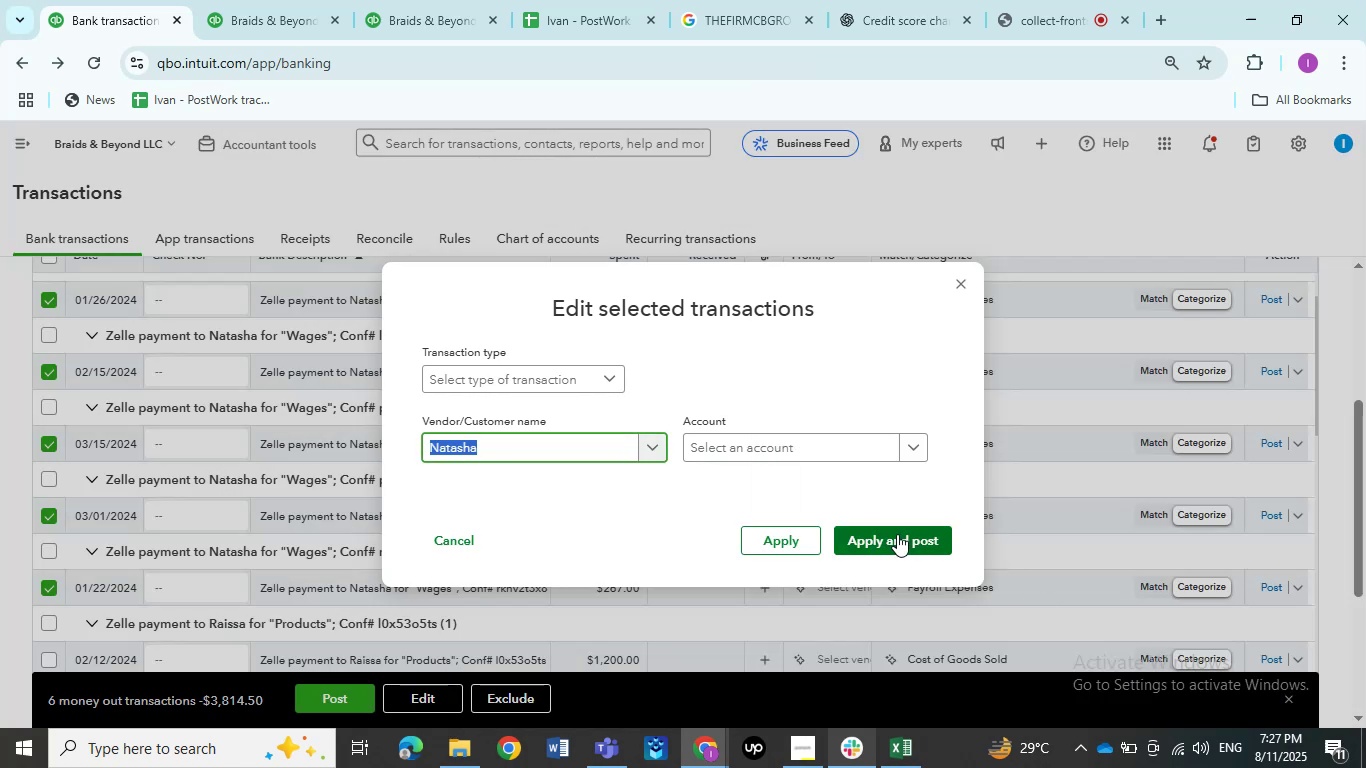 
left_click([833, 454])
 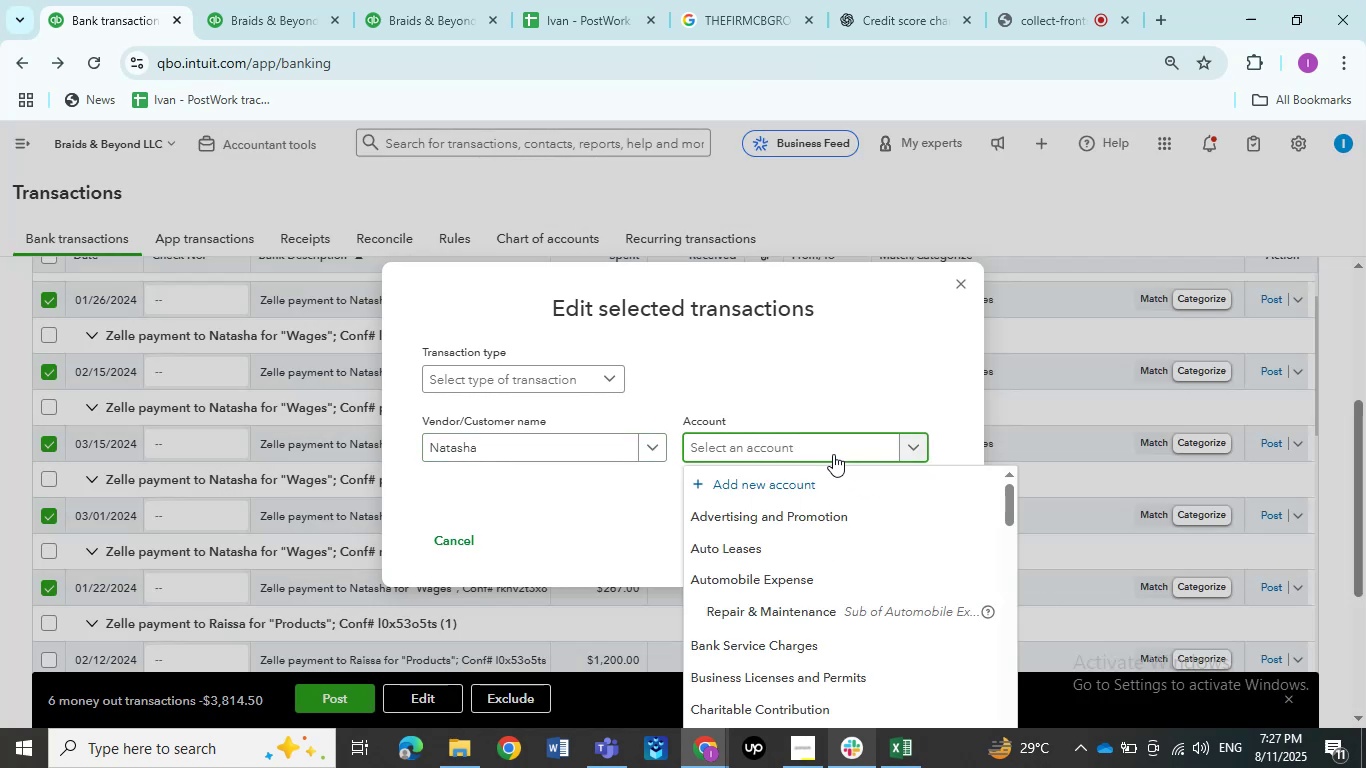 
hold_key(key=W, duration=0.36)
 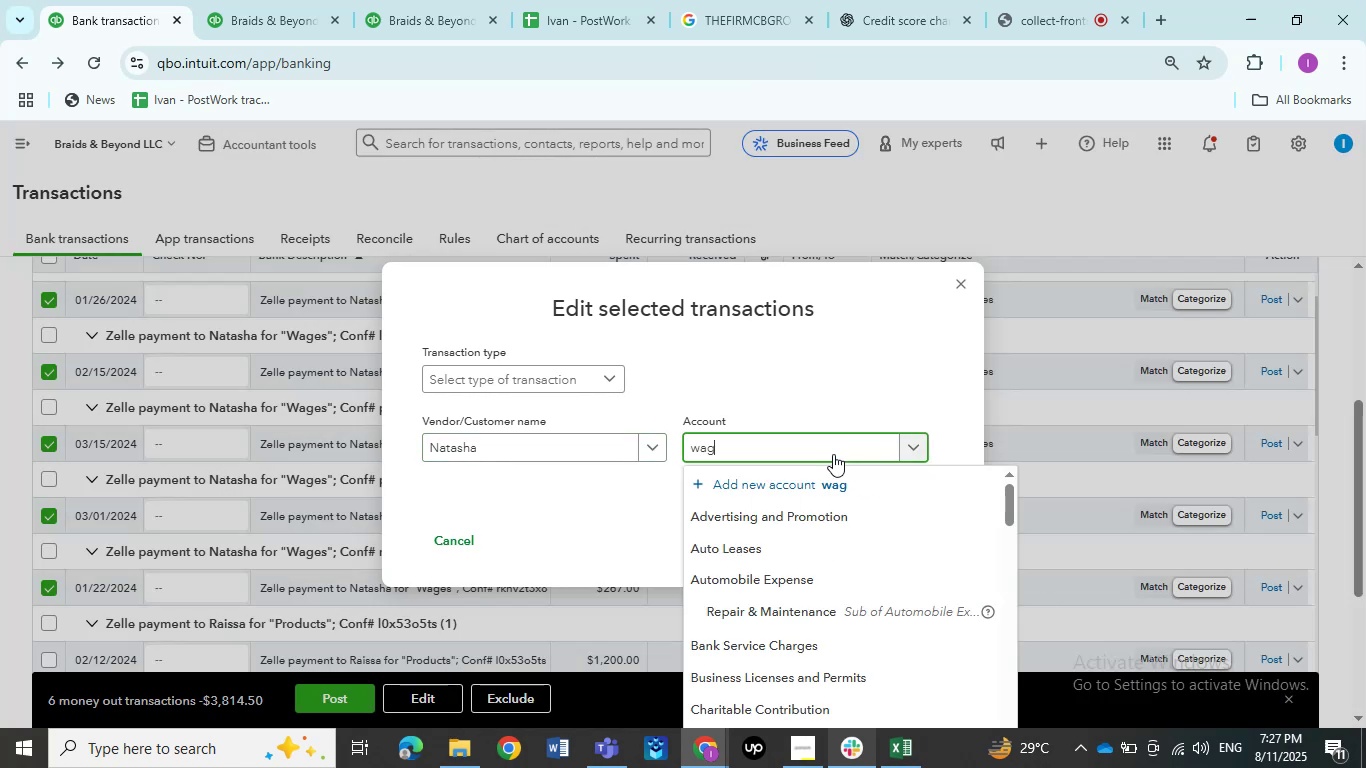 
type(ages)
 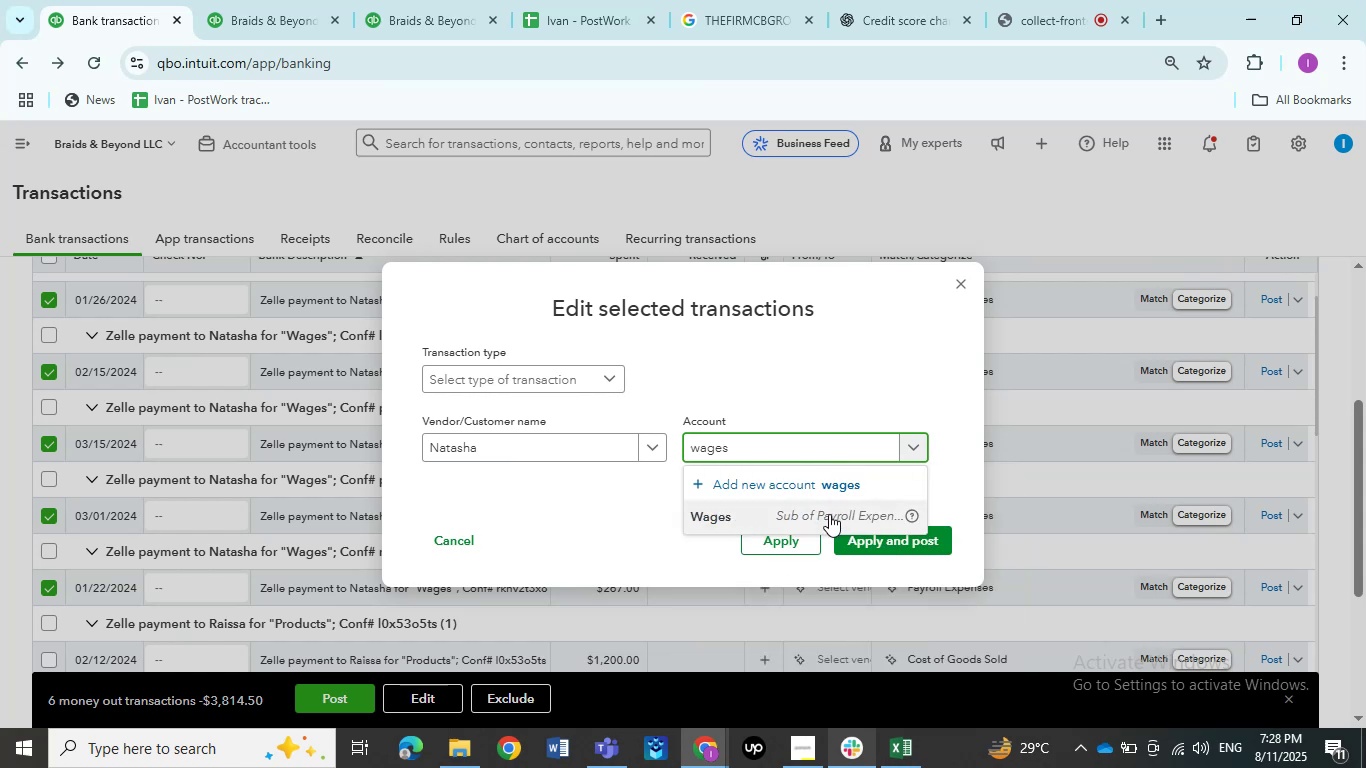 
left_click([829, 514])
 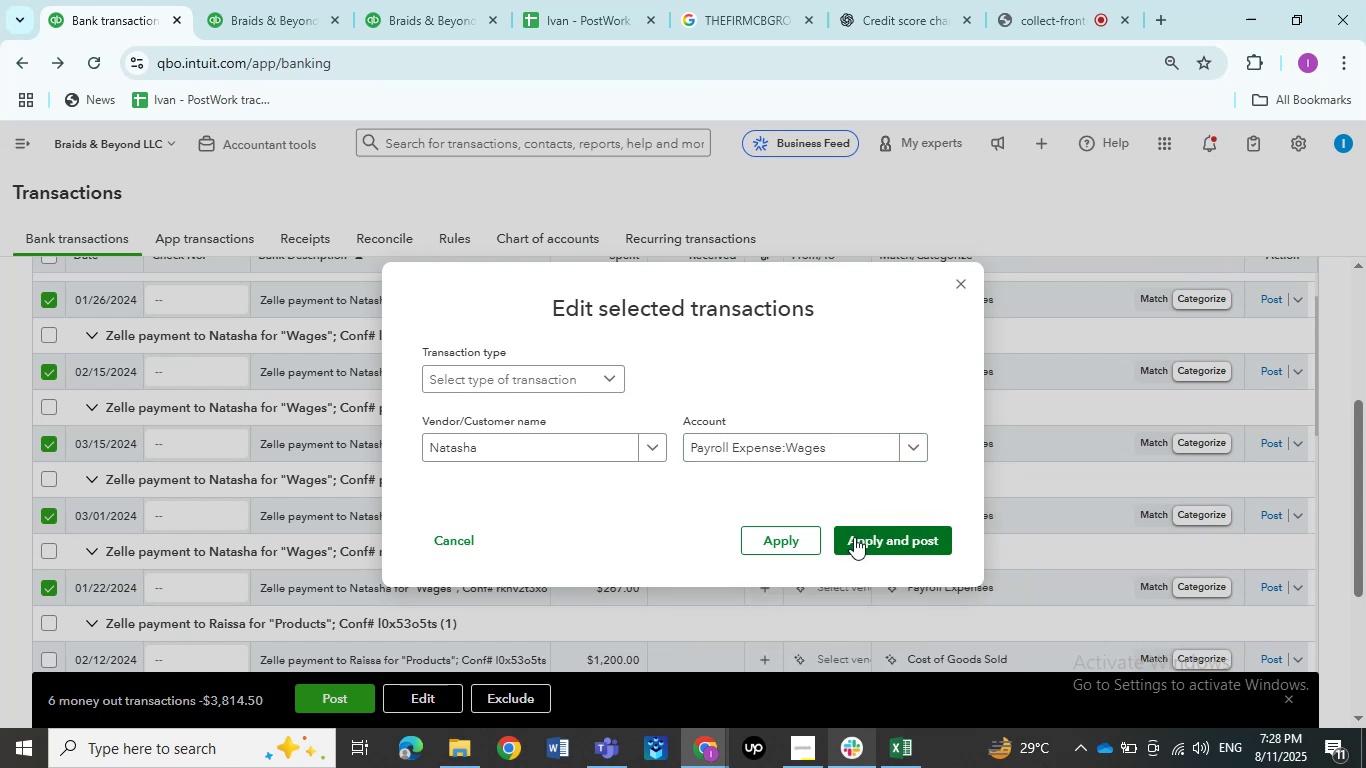 
left_click([854, 537])
 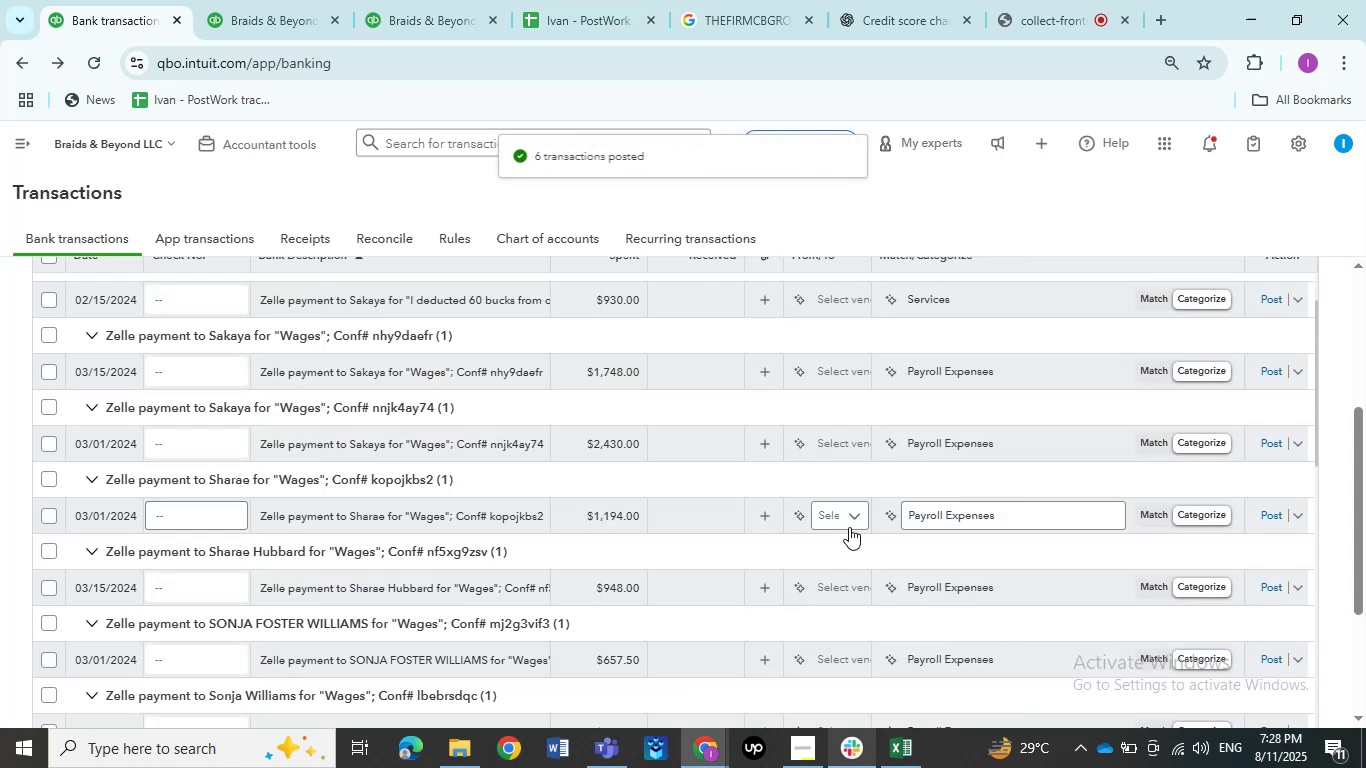 
scroll: coordinate [809, 518], scroll_direction: up, amount: 4.0
 